 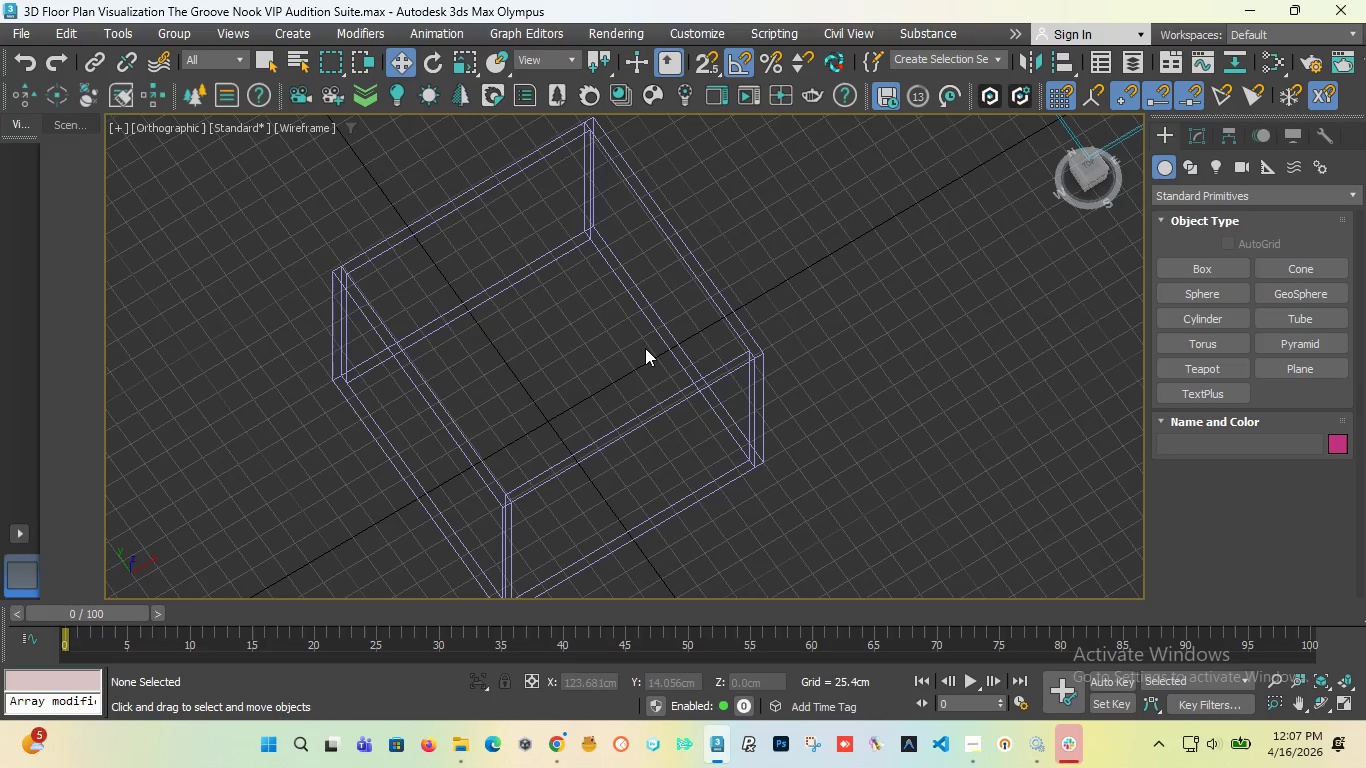 
scroll: coordinate [608, 398], scroll_direction: down, amount: 1.0
 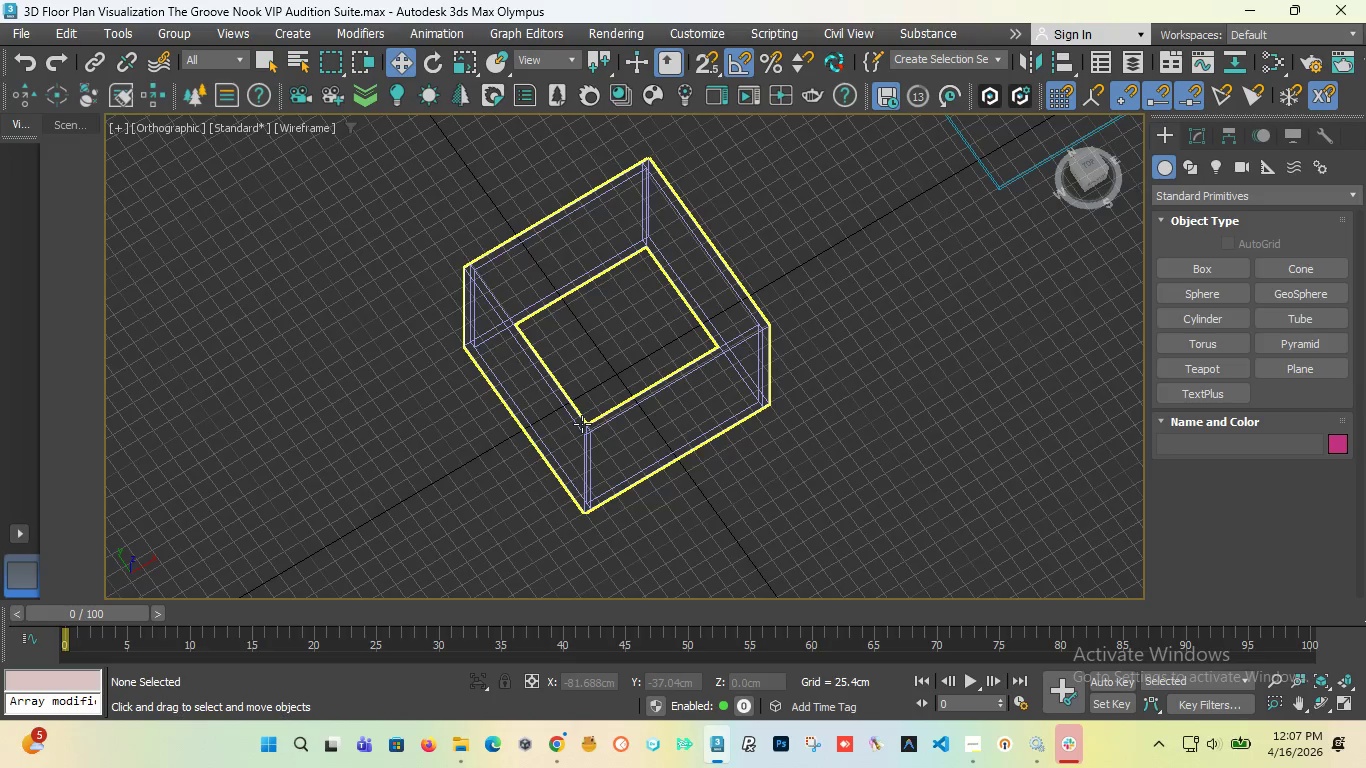 
left_click([582, 424])
 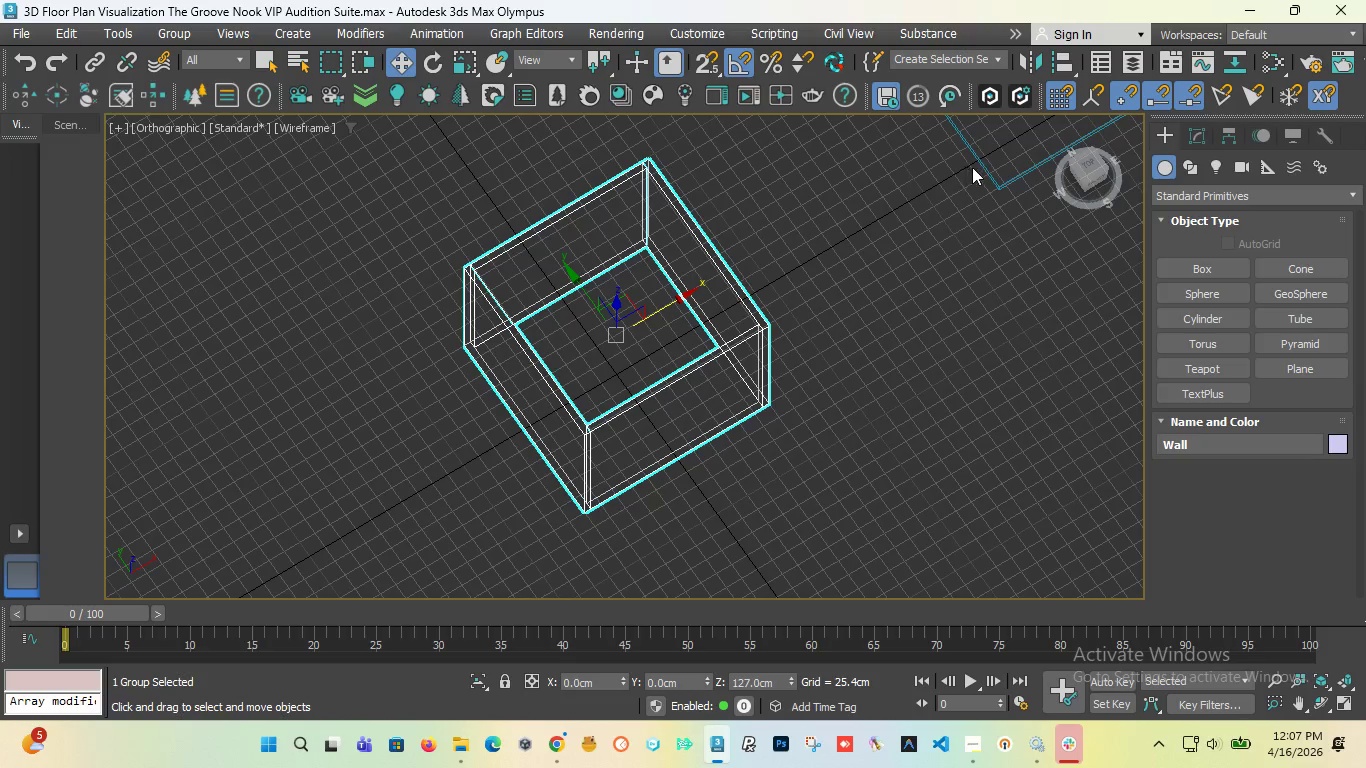 
left_click([999, 179])
 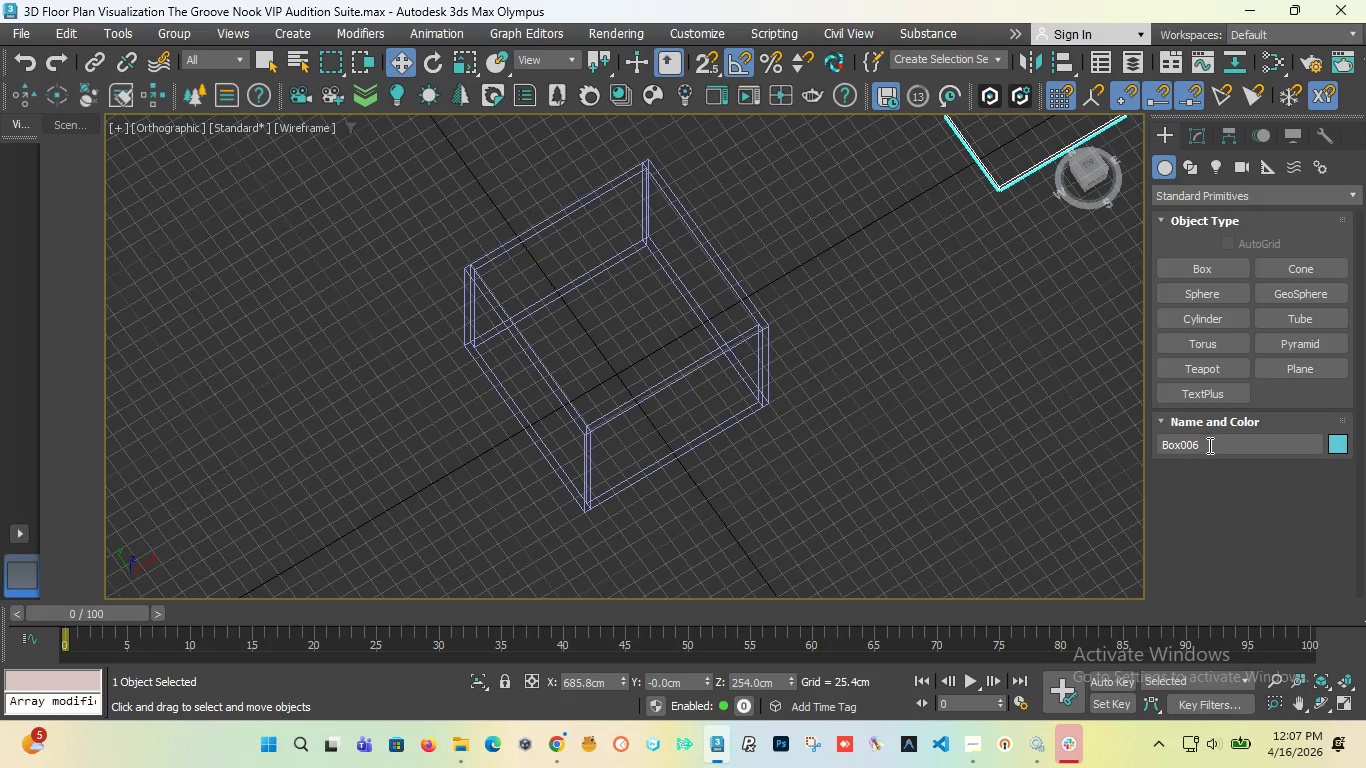 
left_click_drag(start_coordinate=[1208, 445], to_coordinate=[1107, 450])
 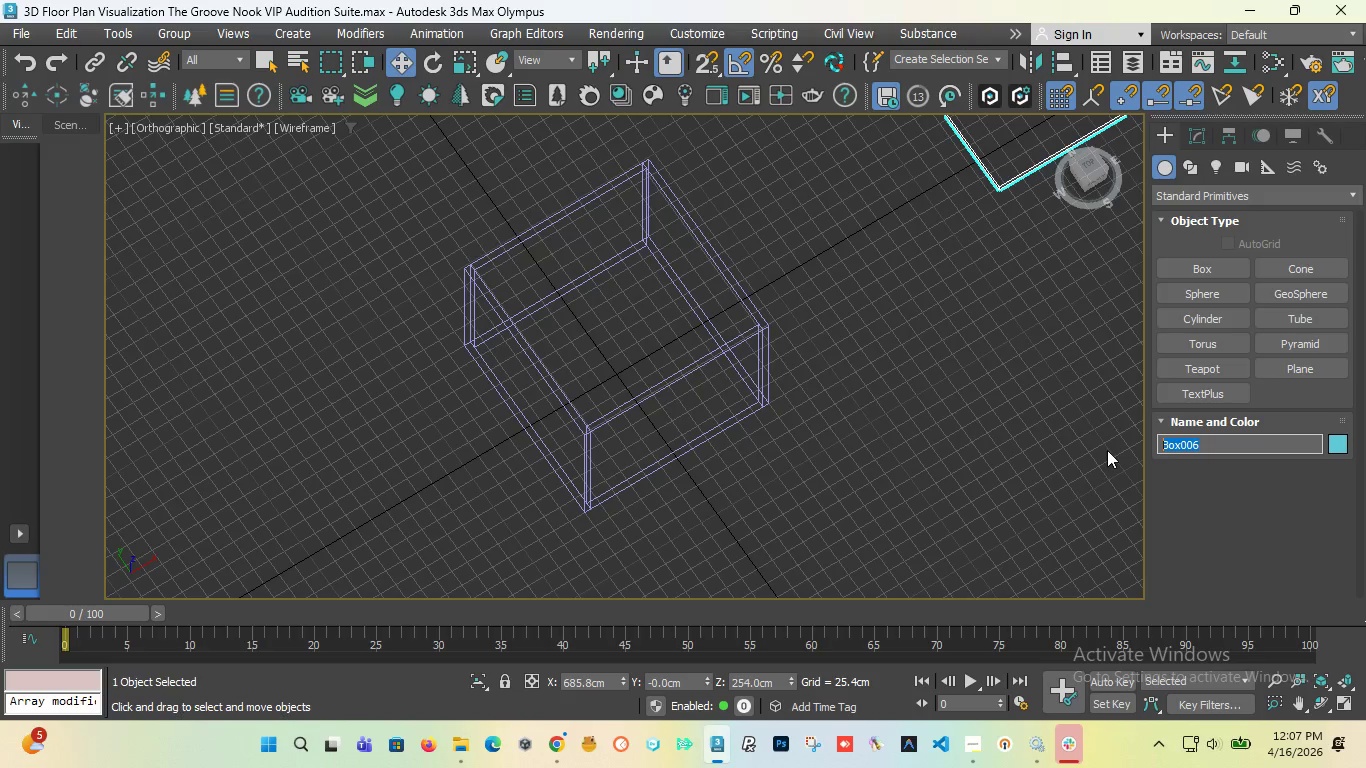 
type(Ceilin)
 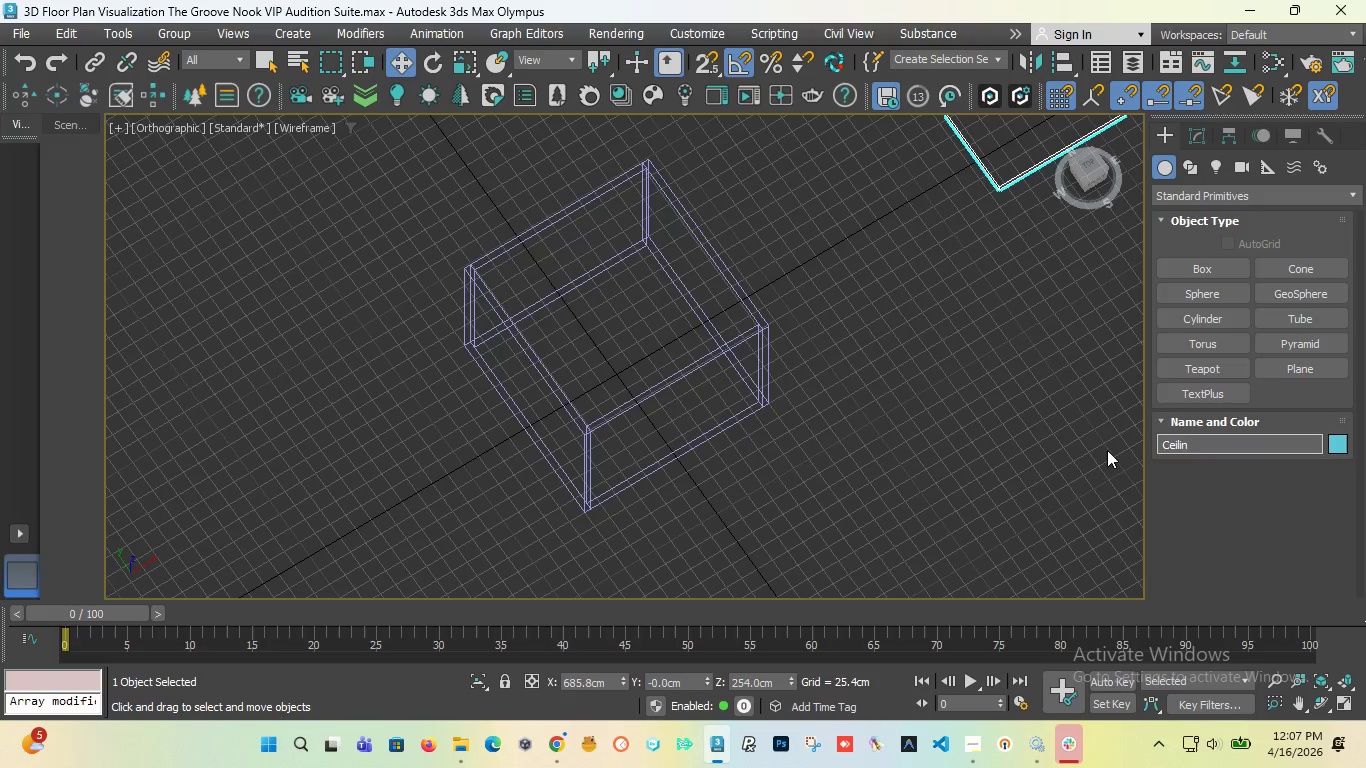 
key(Enter)
 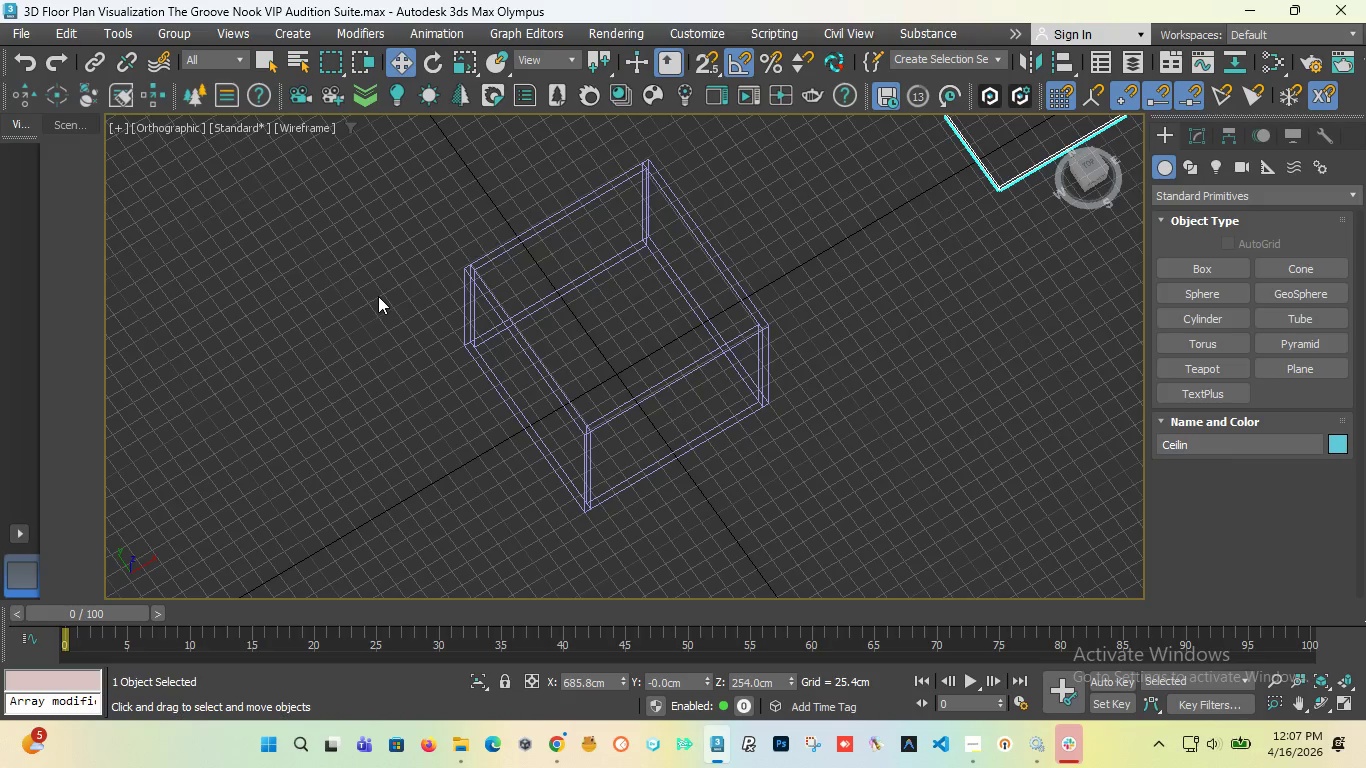 
key(T)
 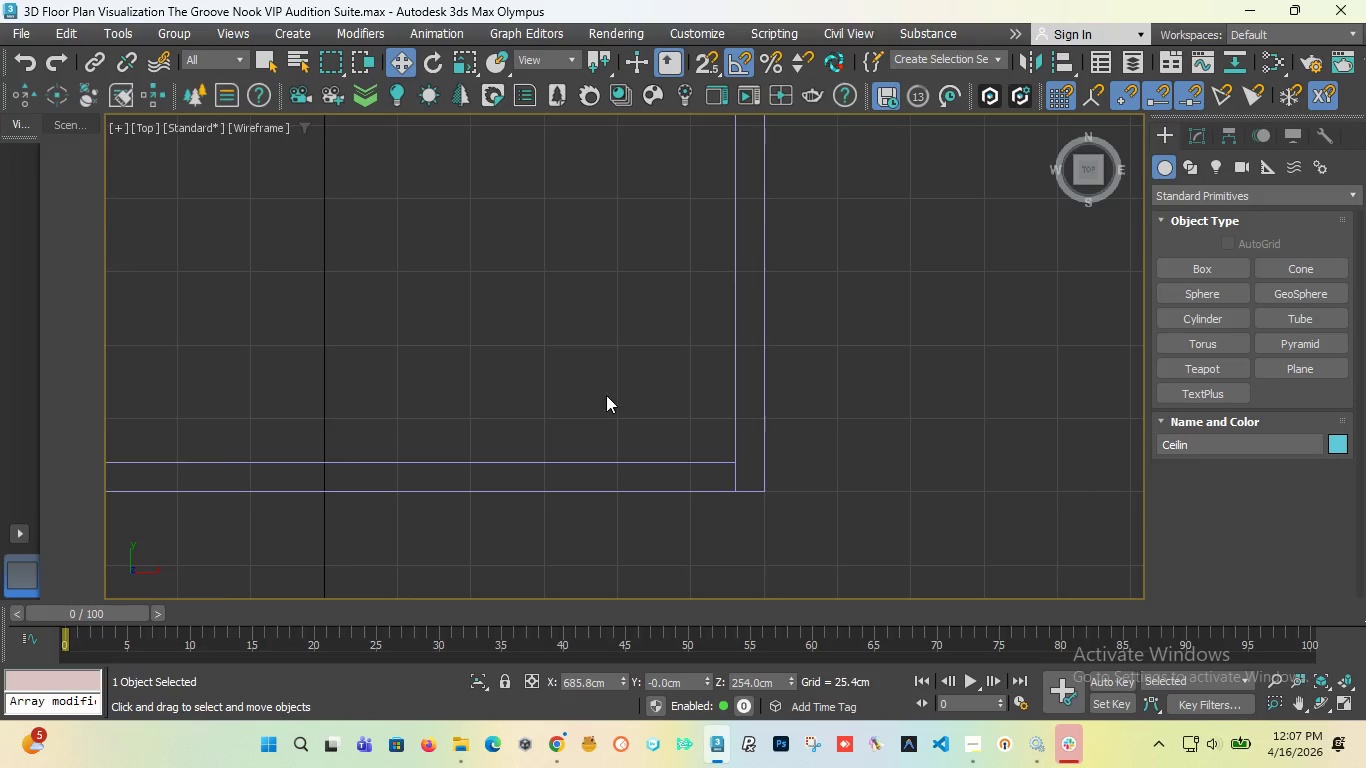 
scroll: coordinate [607, 397], scroll_direction: down, amount: 6.0
 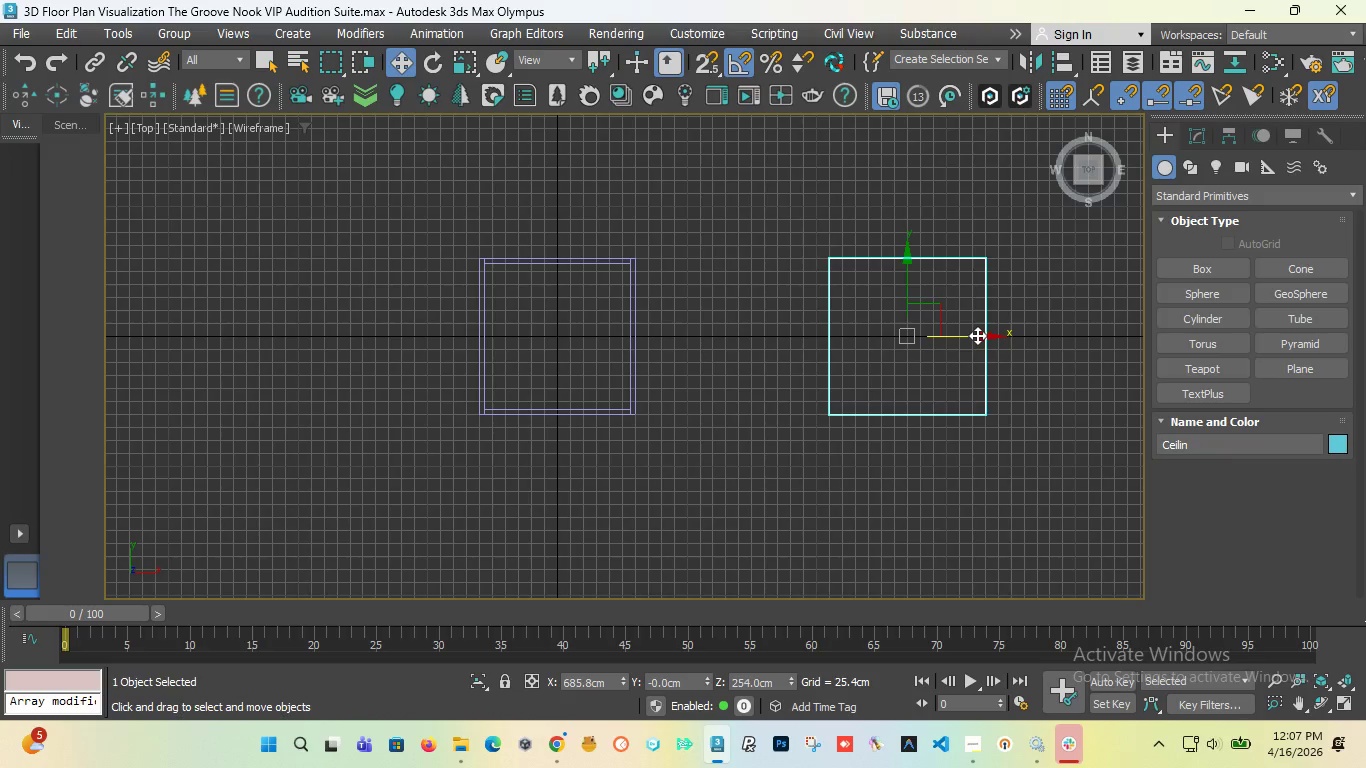 
left_click_drag(start_coordinate=[977, 335], to_coordinate=[886, 304])
 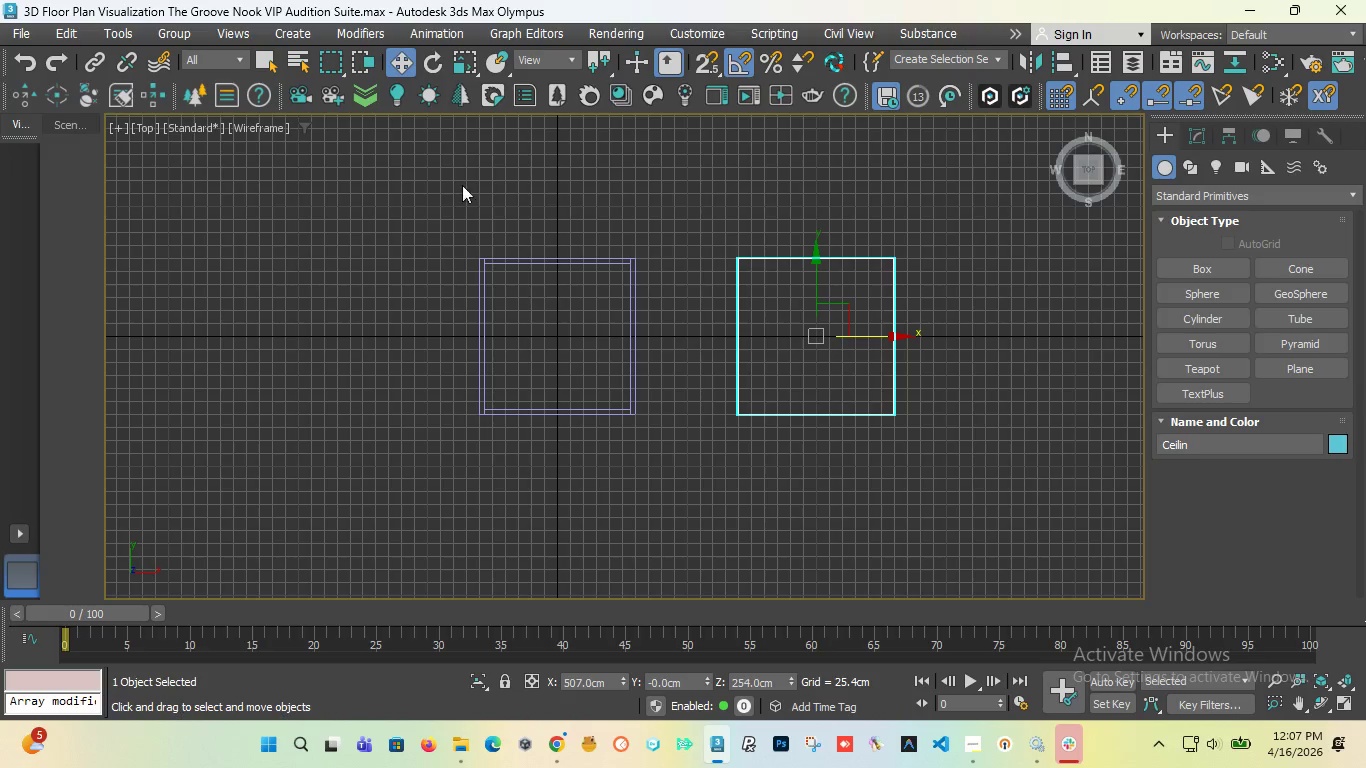 
left_click([193, 131])
 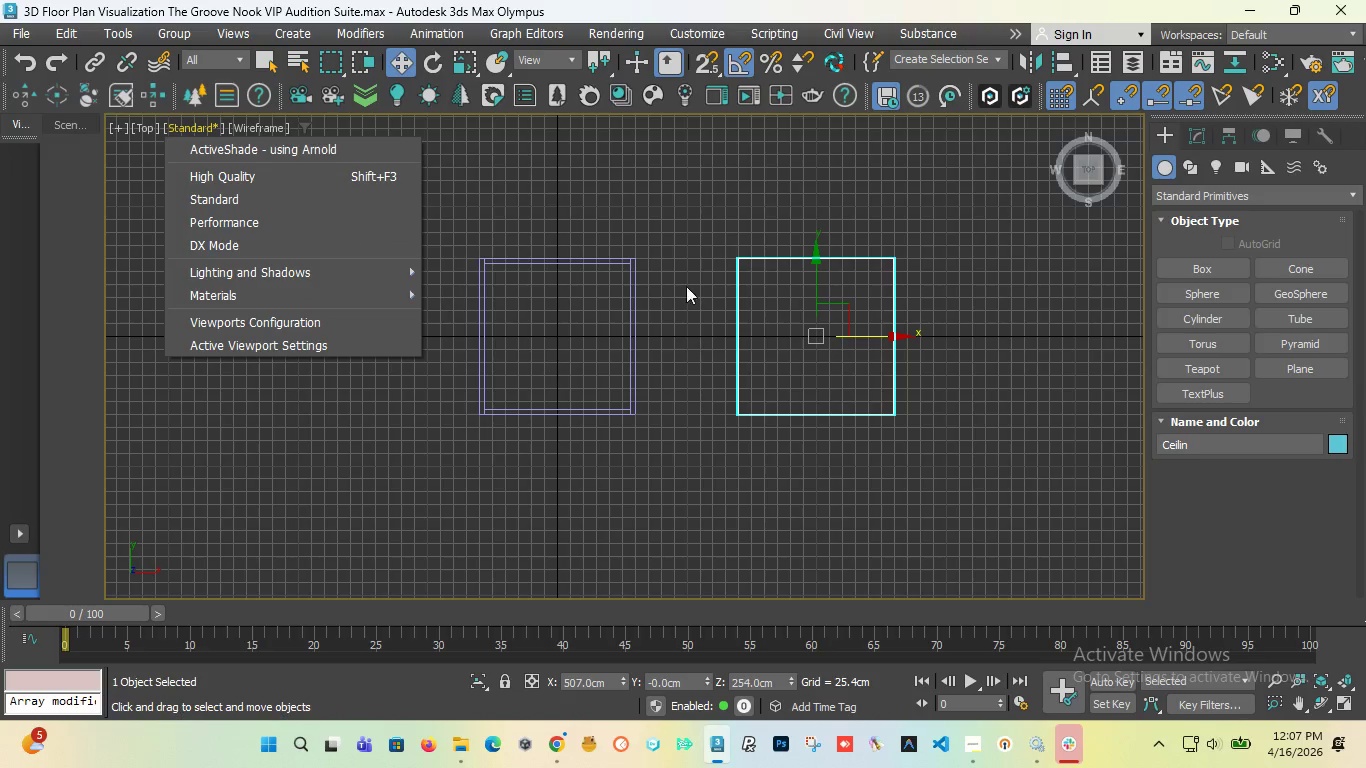 
left_click([708, 234])
 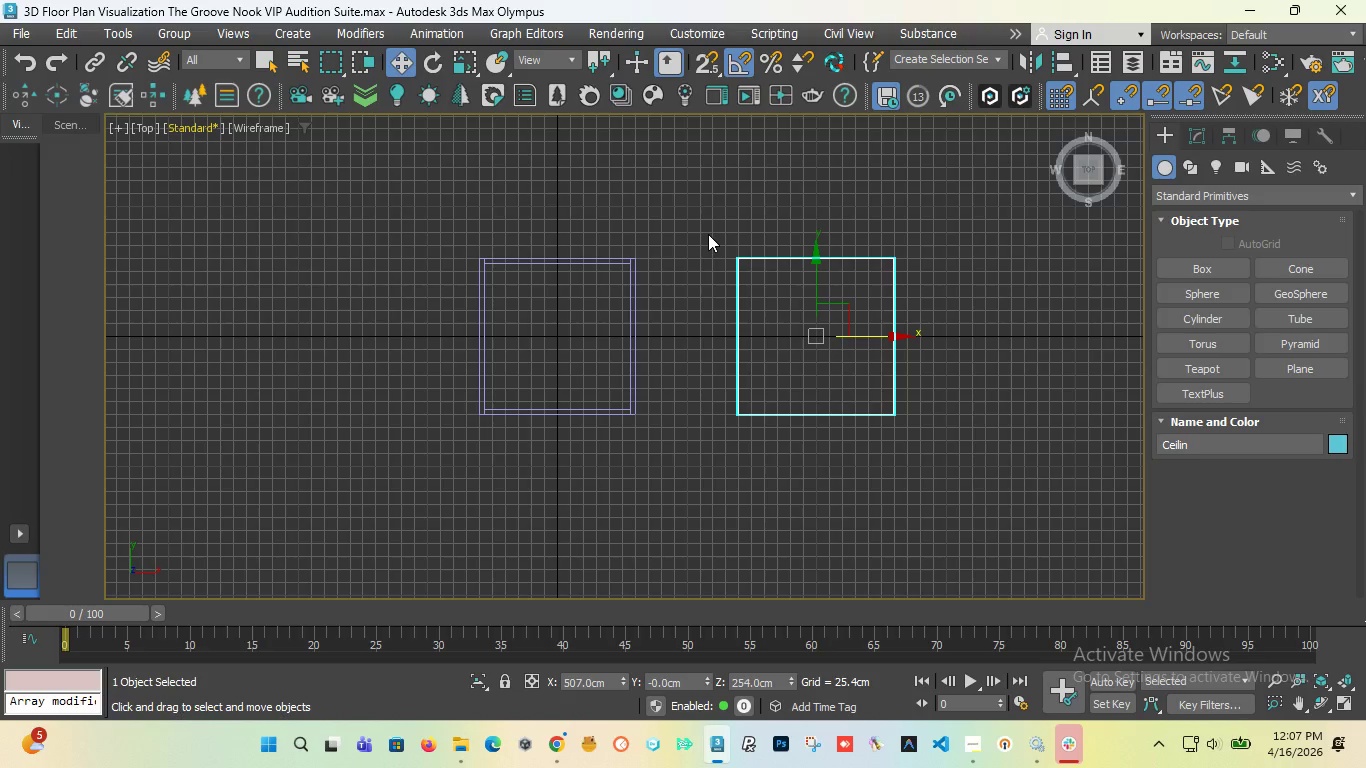 
key(F3)
 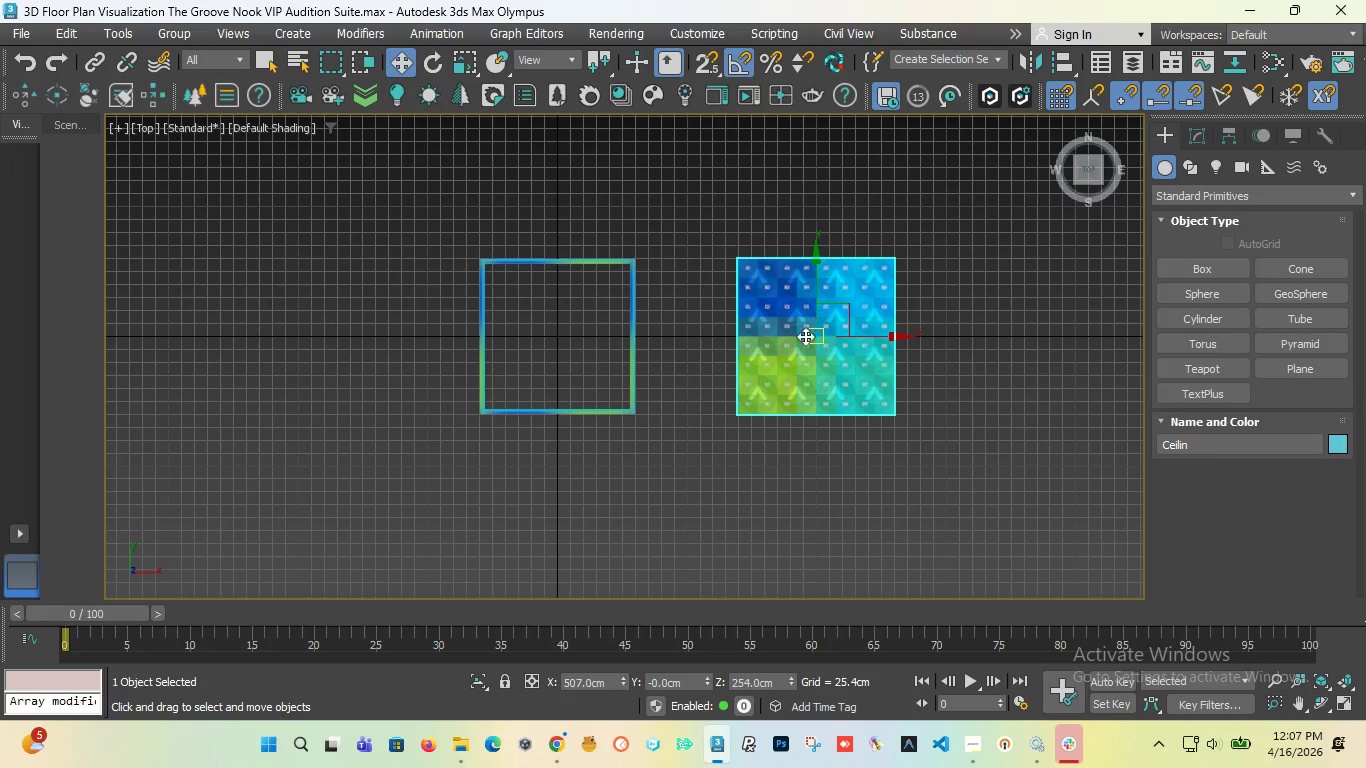 
scroll: coordinate [803, 338], scroll_direction: up, amount: 2.0
 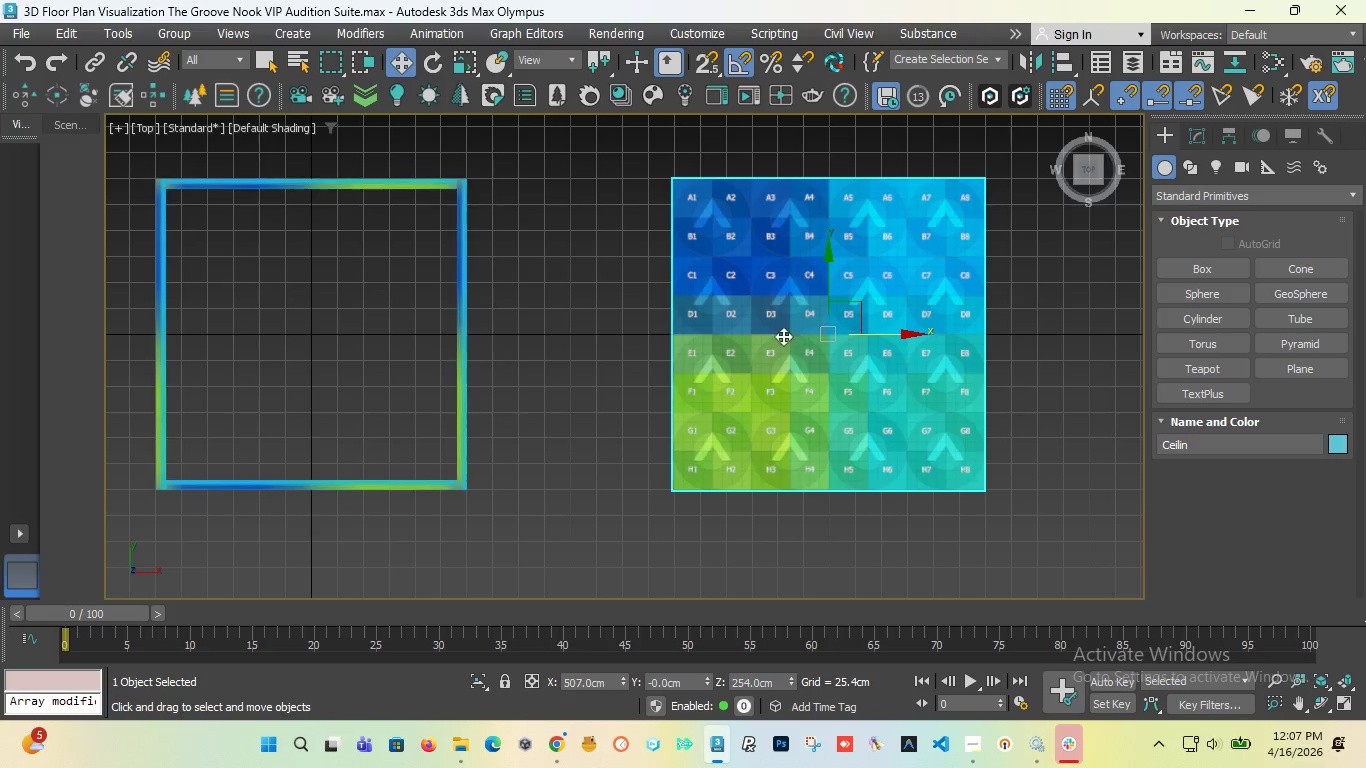 
wait(6.98)
 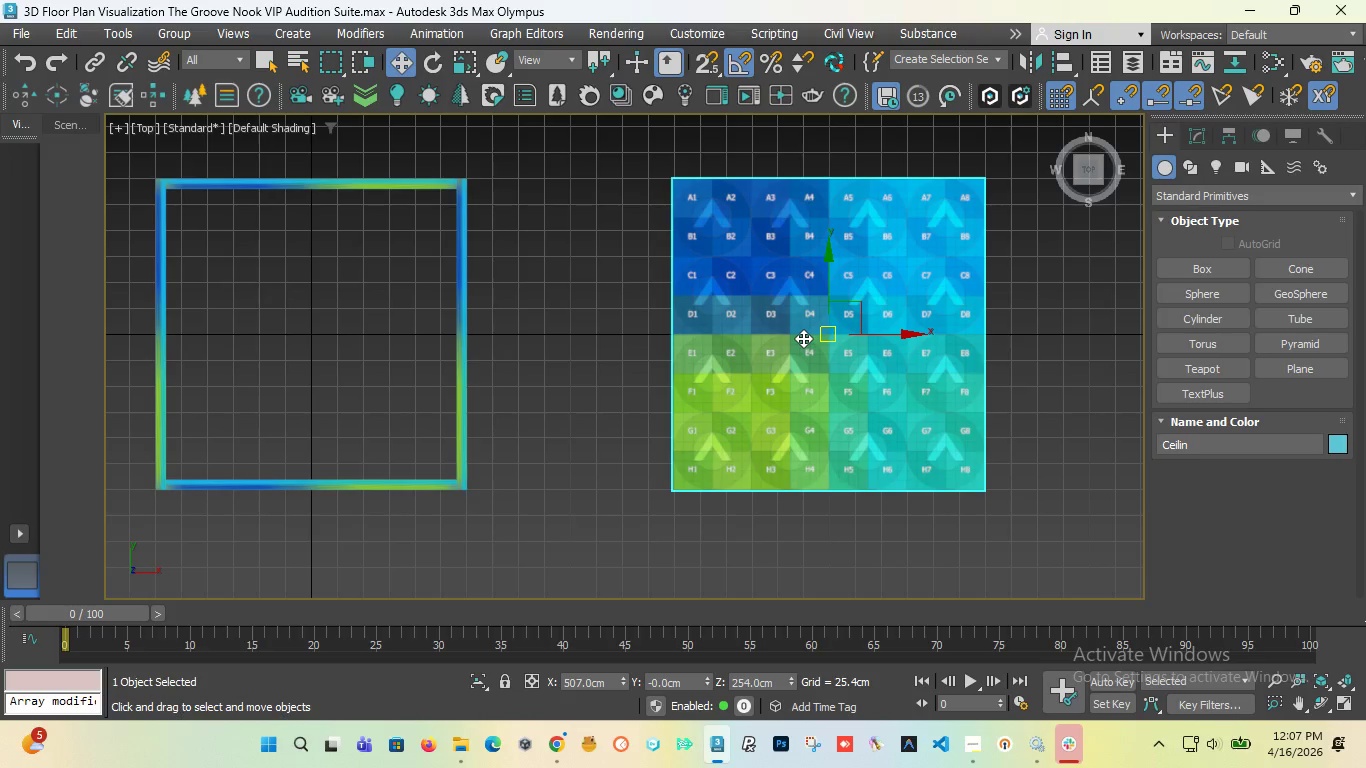 
scroll: coordinate [594, 299], scroll_direction: down, amount: 2.0
 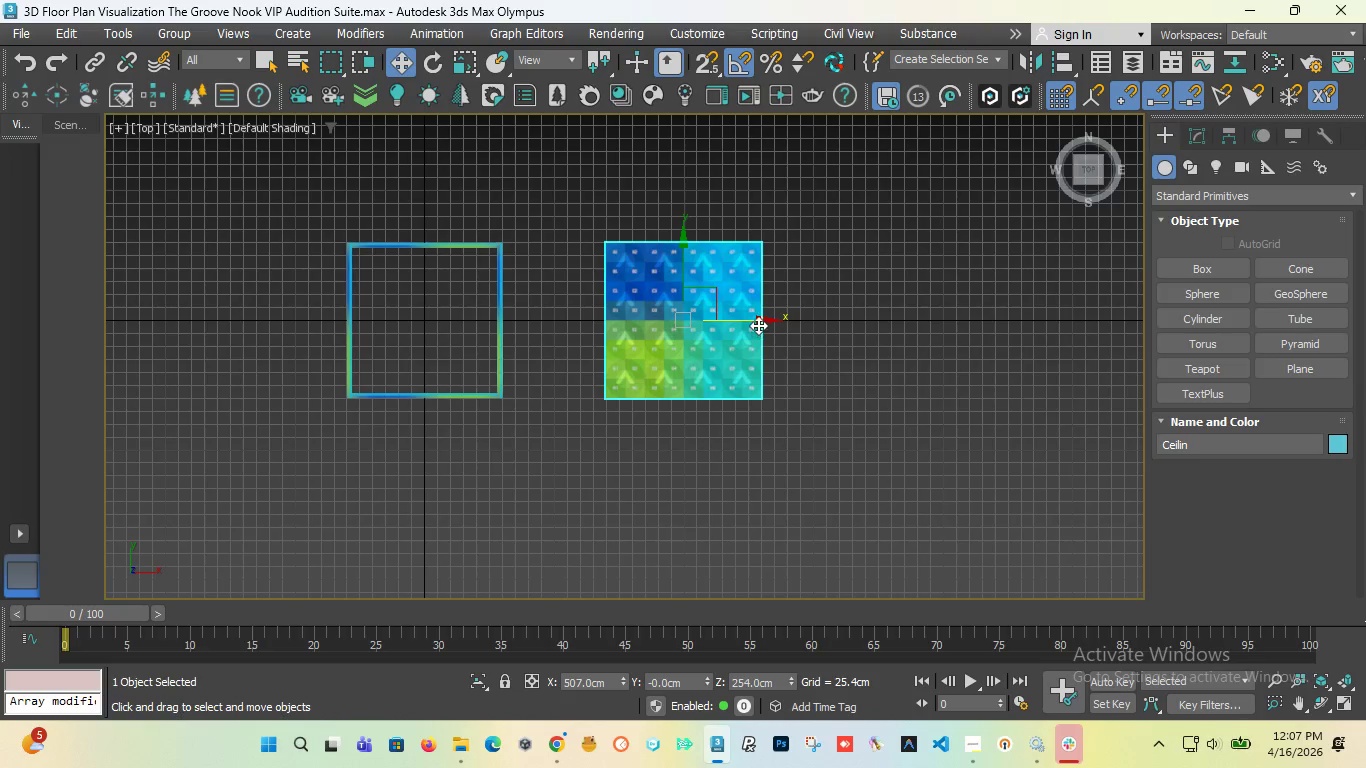 
left_click_drag(start_coordinate=[758, 324], to_coordinate=[935, 375])
 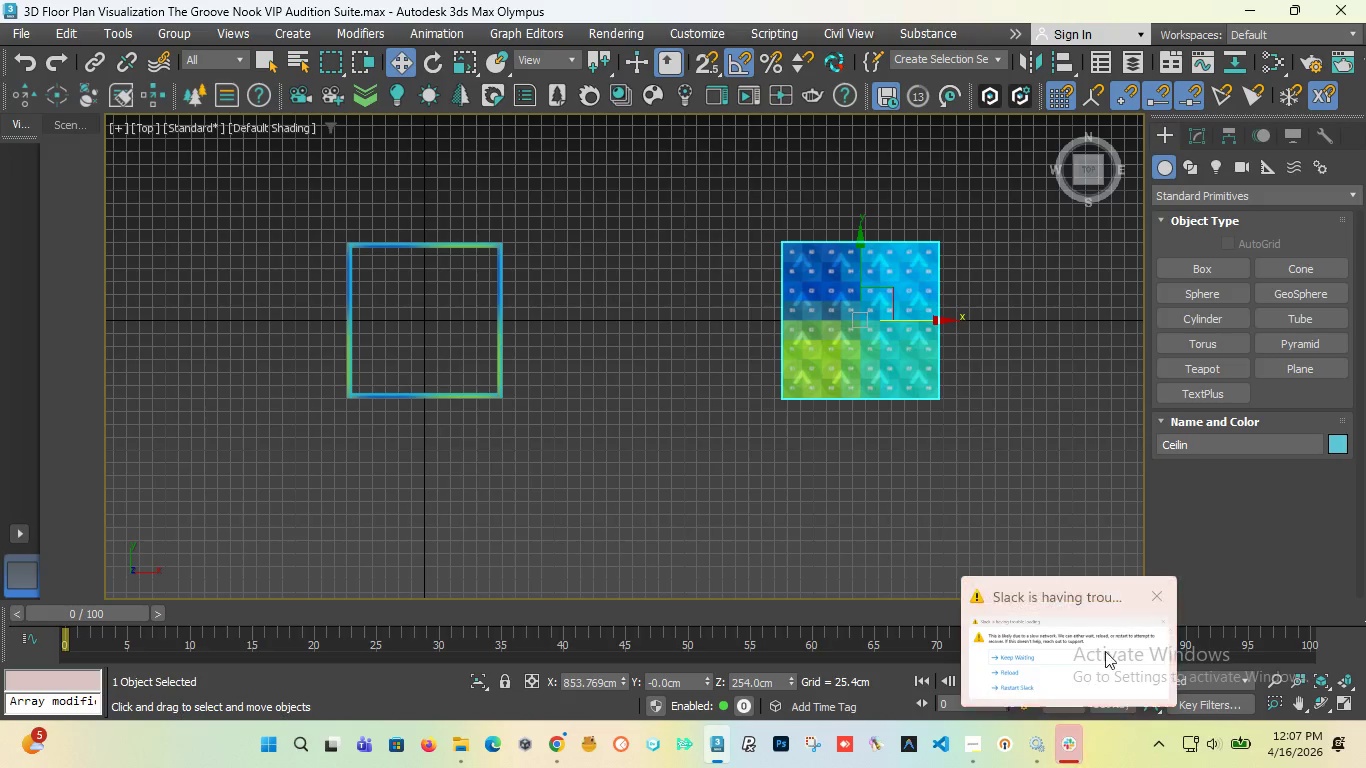 
left_click([1153, 599])
 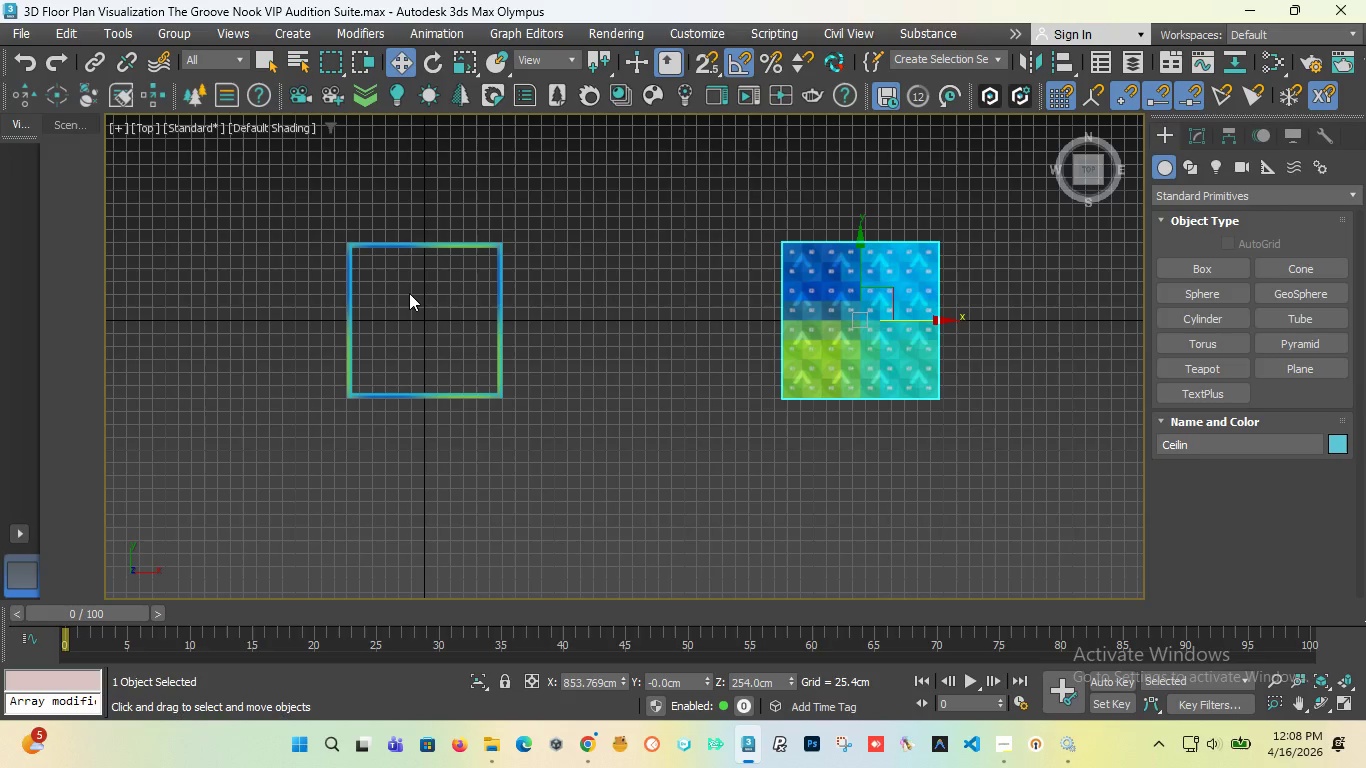 
wait(56.02)
 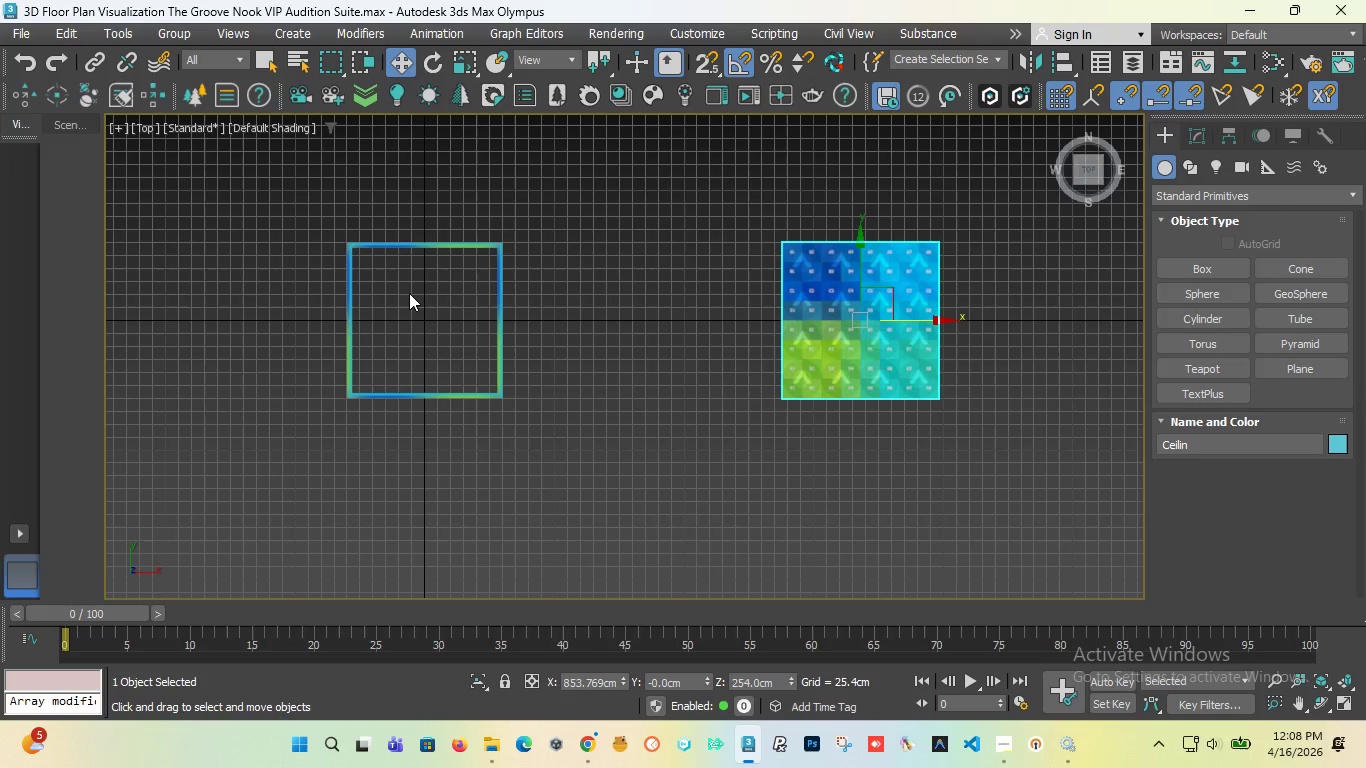 
scroll: coordinate [645, 318], scroll_direction: up, amount: 1.0
 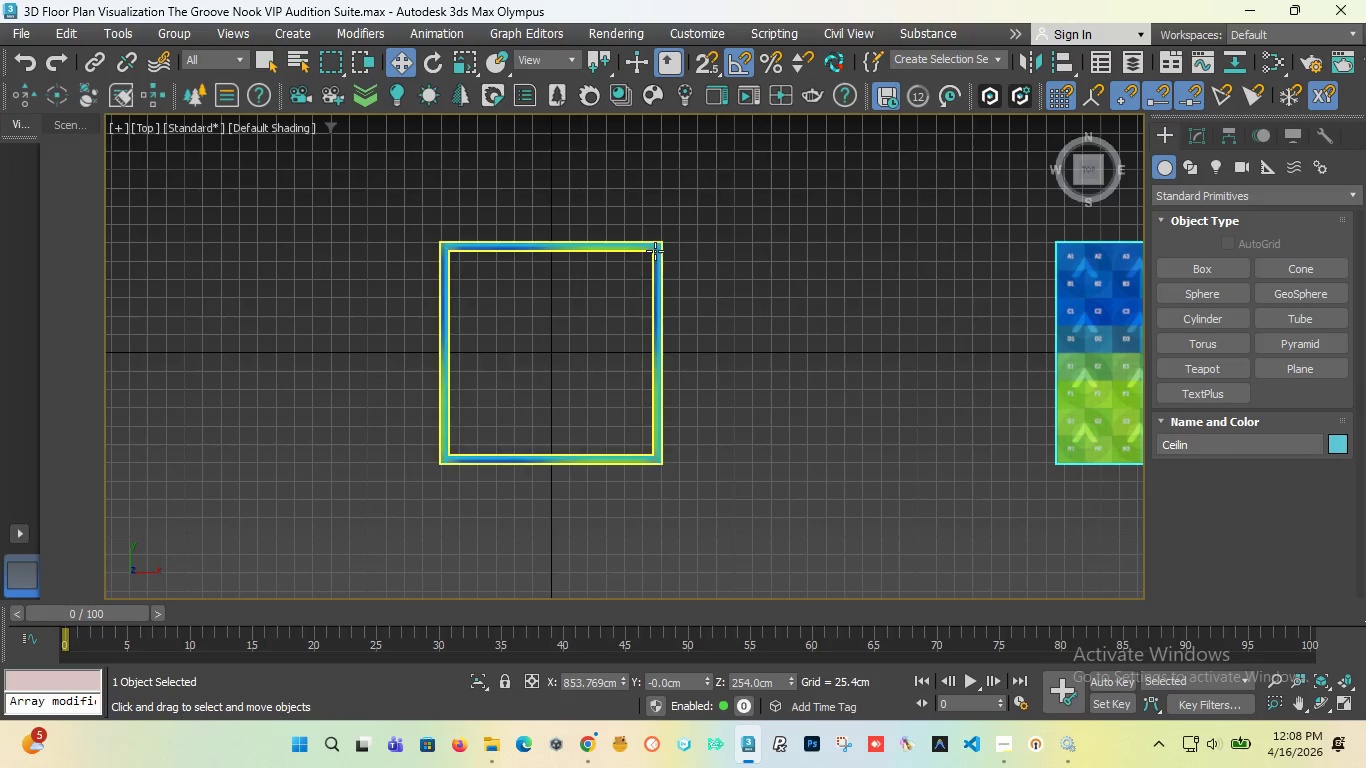 
left_click([655, 251])
 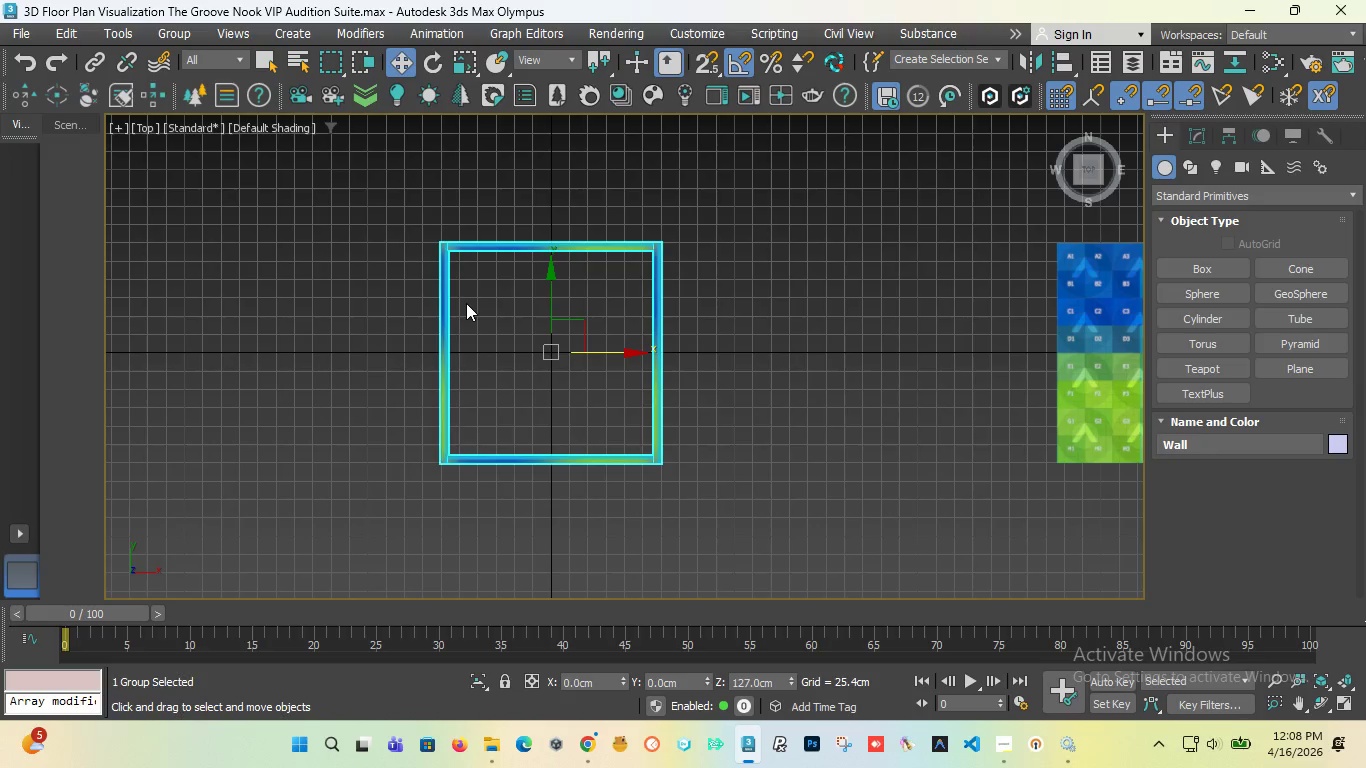 
scroll: coordinate [466, 303], scroll_direction: down, amount: 1.0
 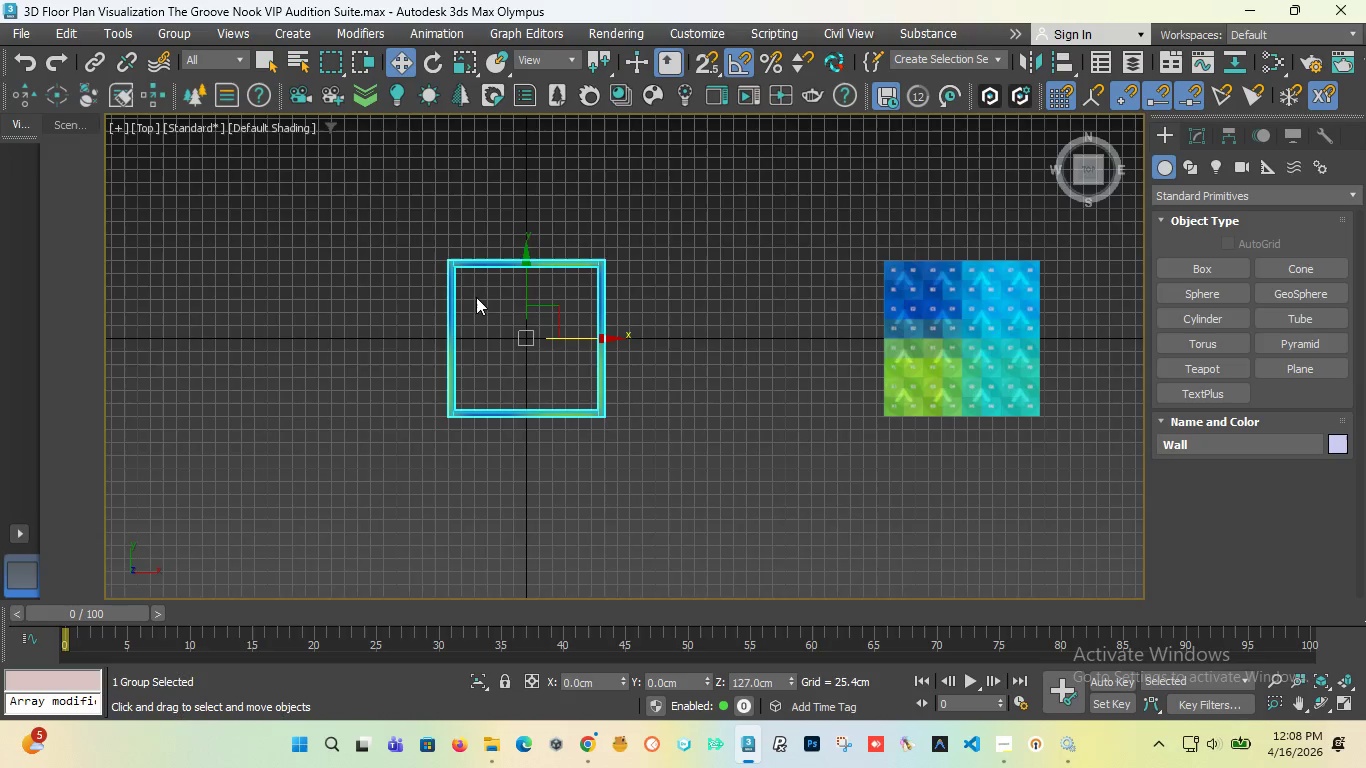 
scroll: coordinate [476, 297], scroll_direction: up, amount: 1.0
 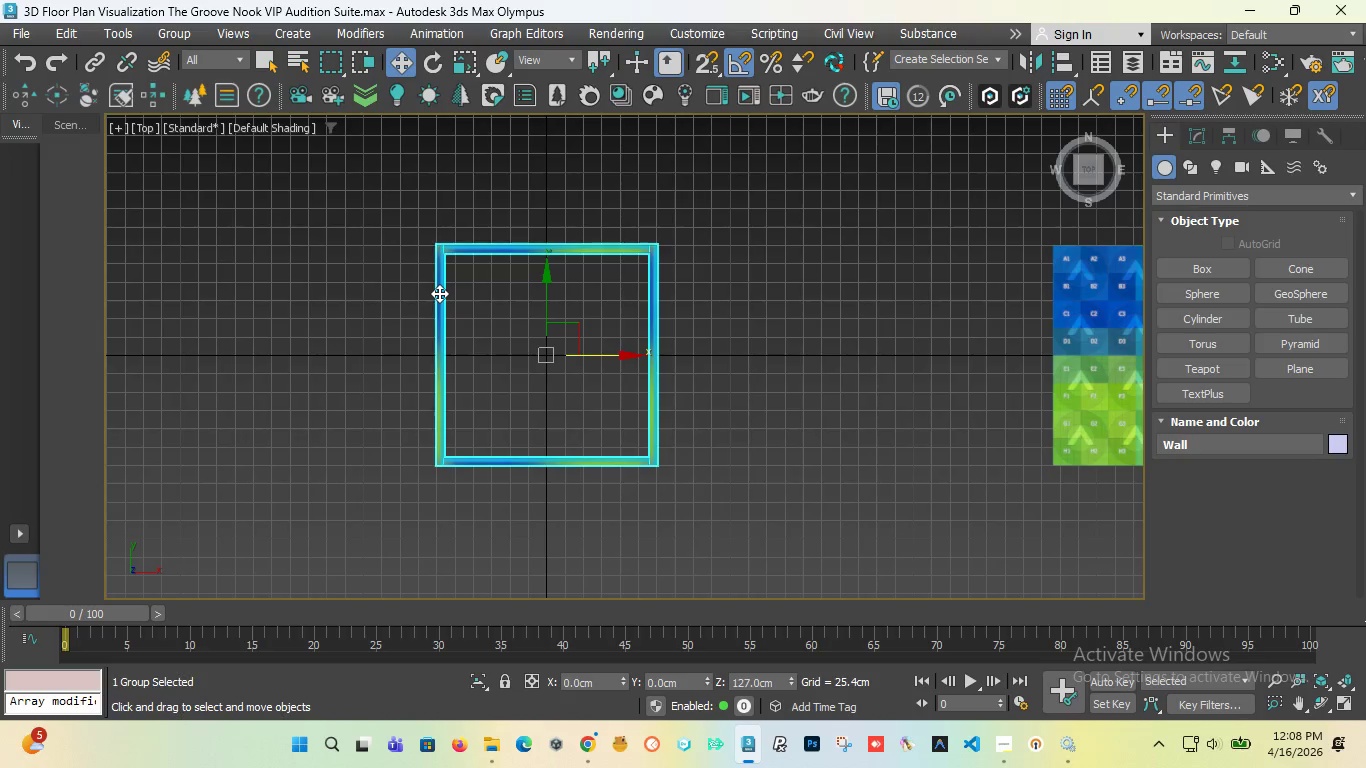 
scroll: coordinate [439, 293], scroll_direction: down, amount: 1.0
 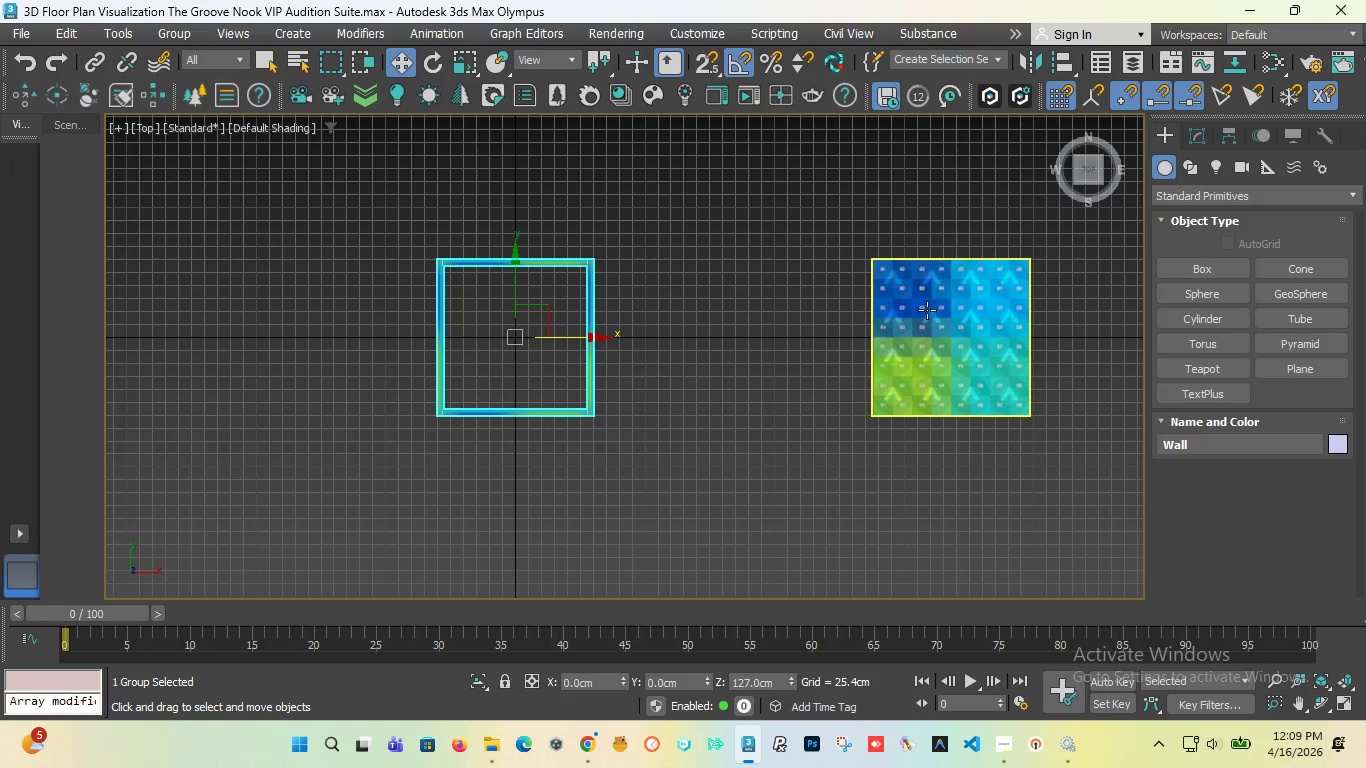 
left_click([927, 310])
 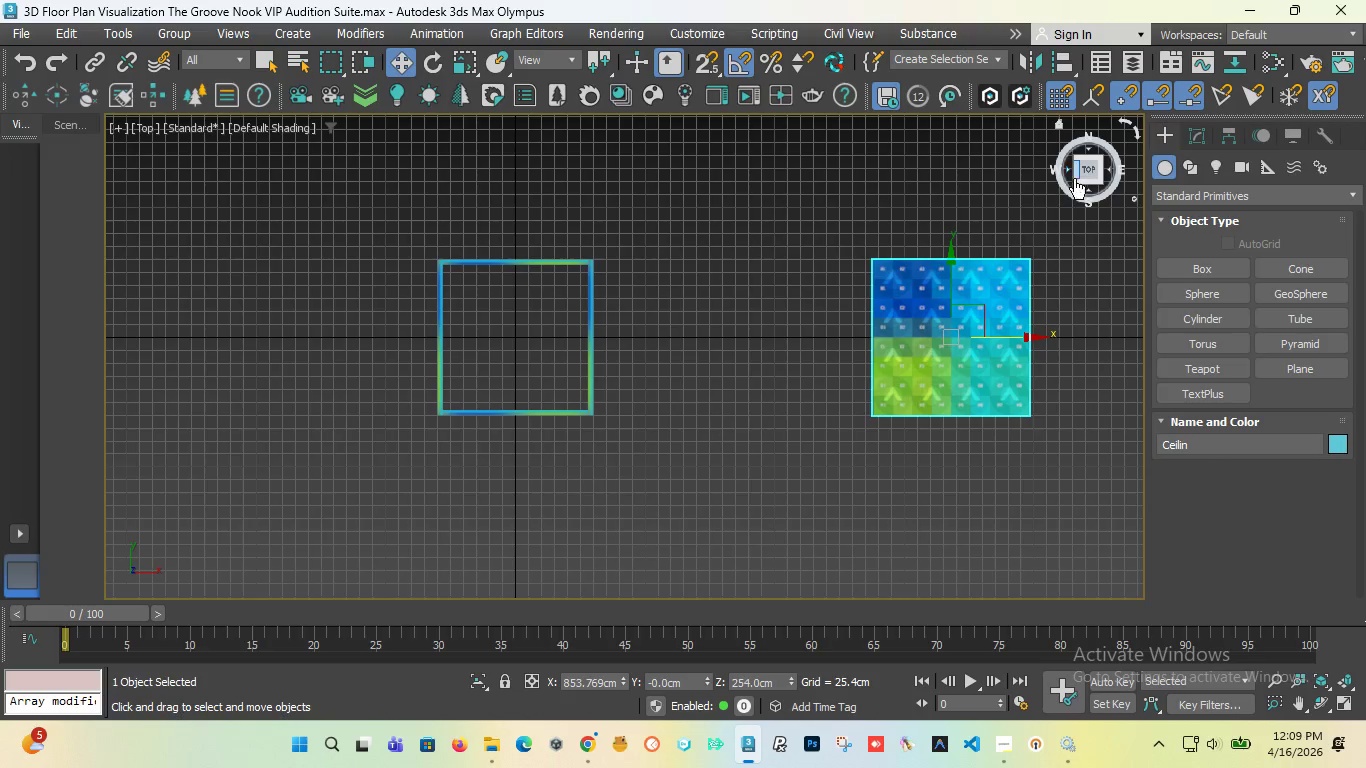 
left_click_drag(start_coordinate=[1090, 174], to_coordinate=[1133, 164])
 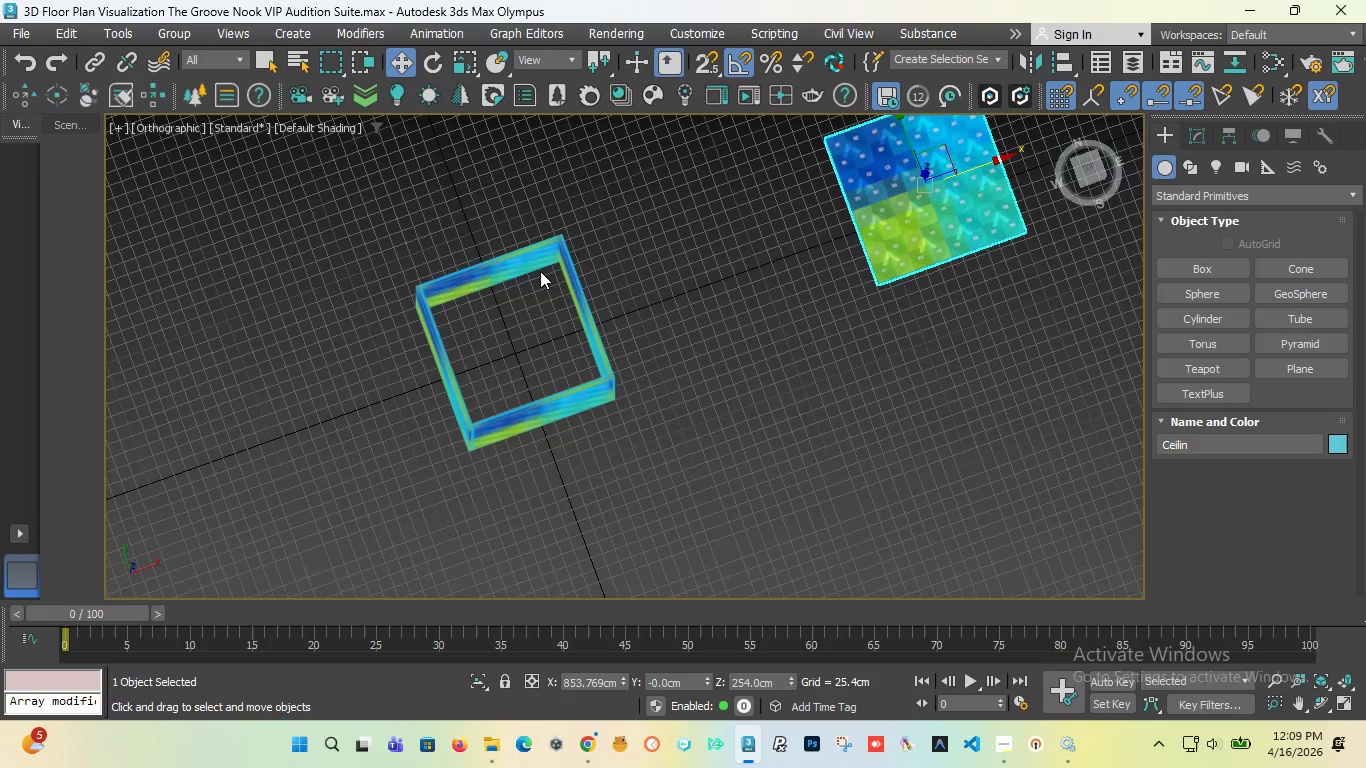 
scroll: coordinate [502, 235], scroll_direction: up, amount: 4.0
 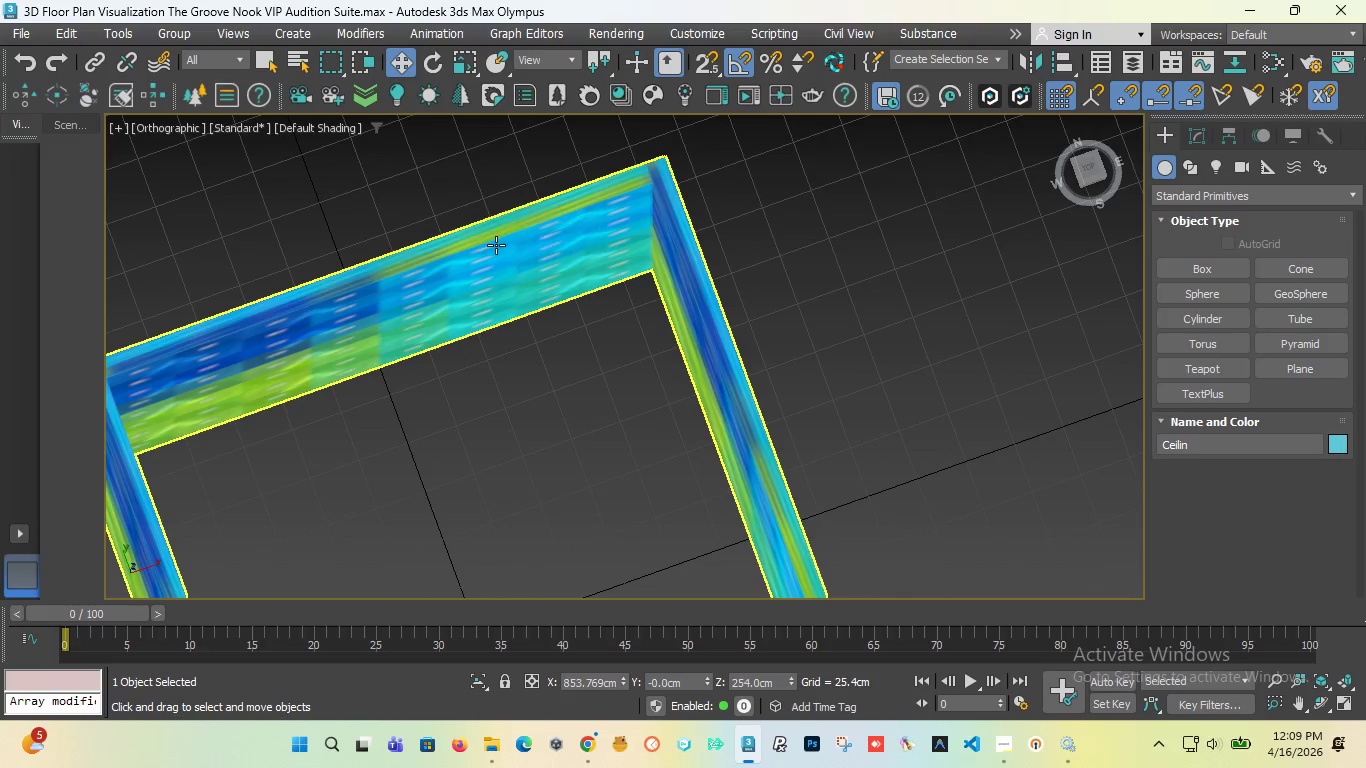 
scroll: coordinate [591, 370], scroll_direction: down, amount: 6.0
 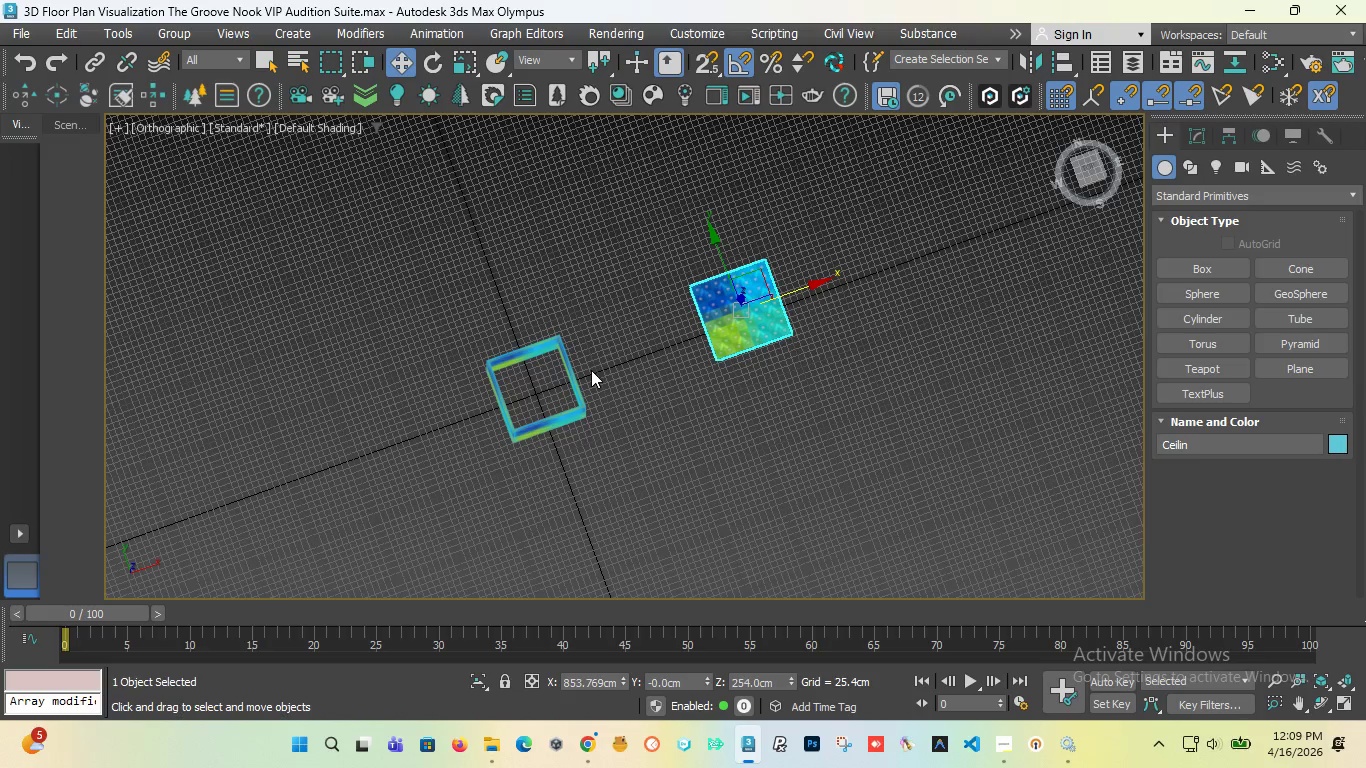 
scroll: coordinate [591, 370], scroll_direction: up, amount: 2.0
 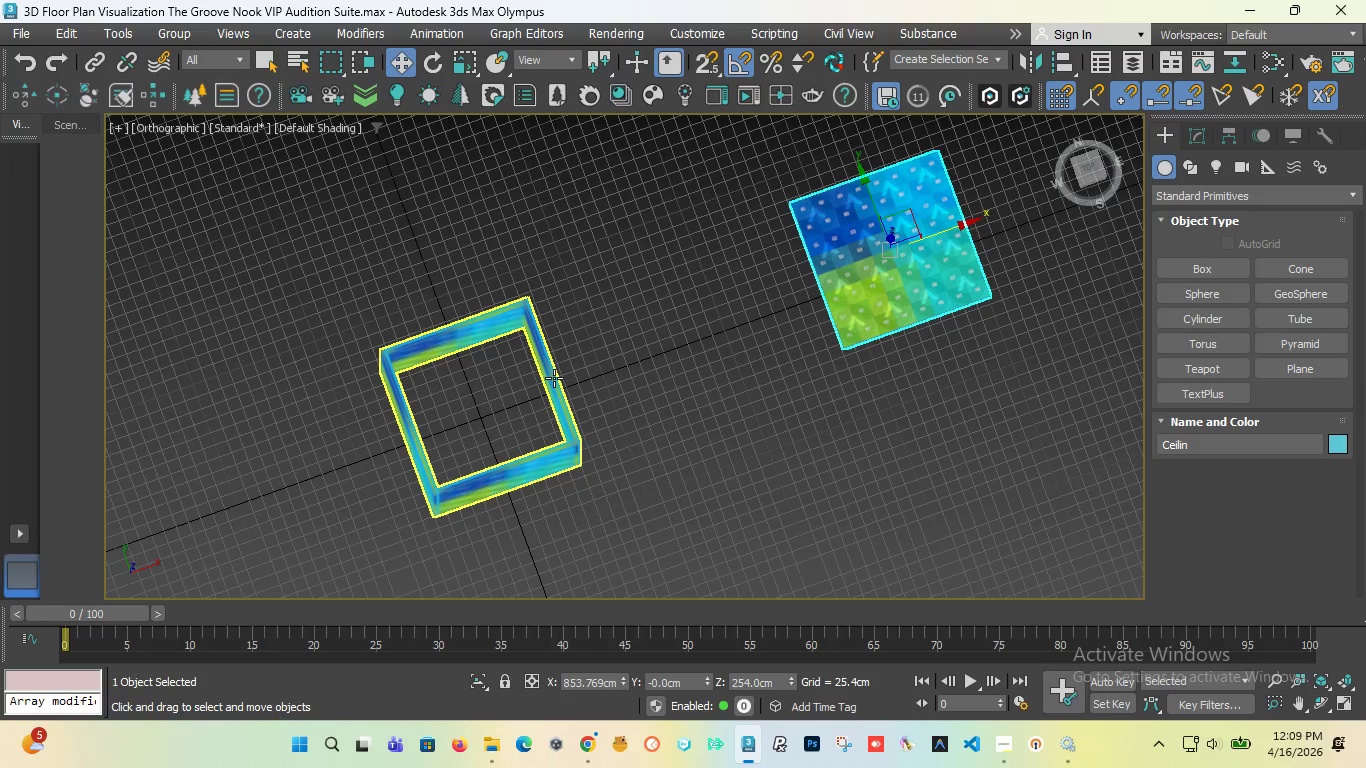 
left_click([554, 378])
 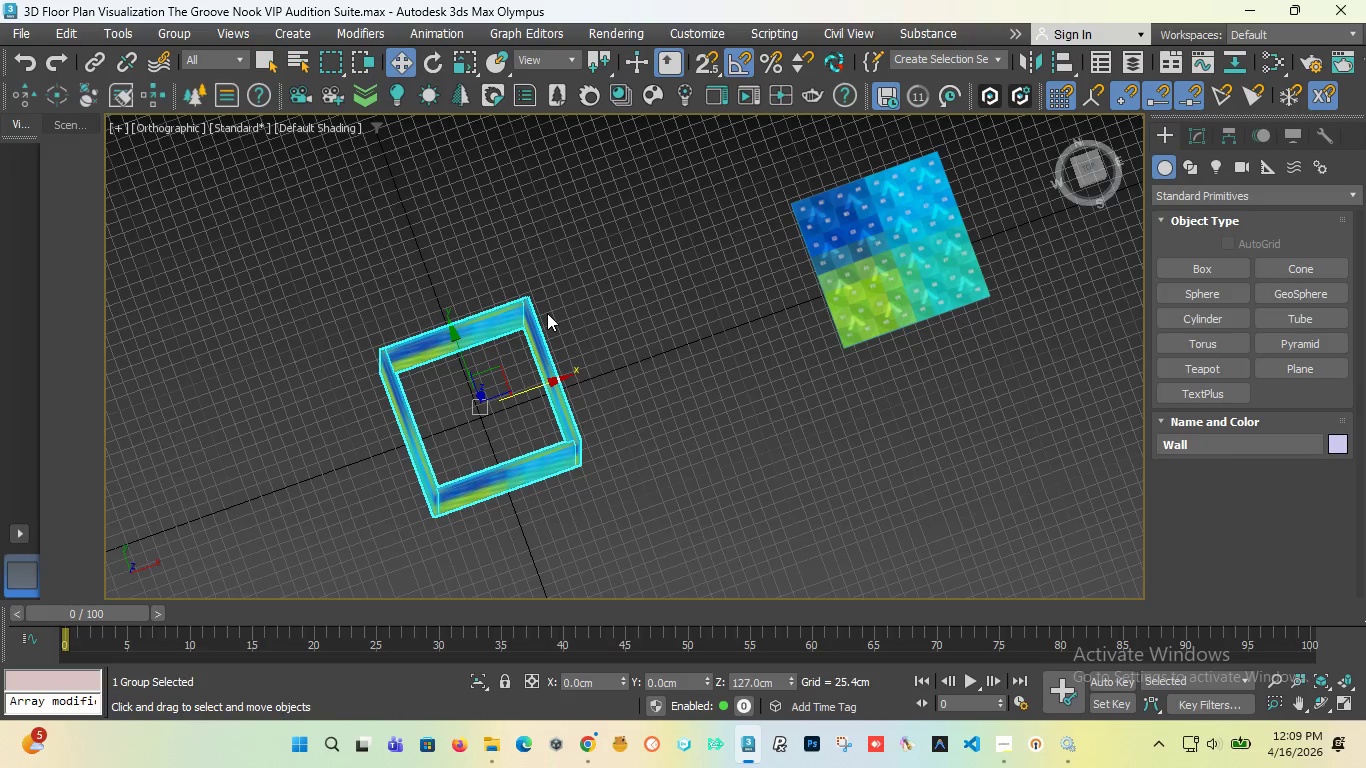 
key(T)
 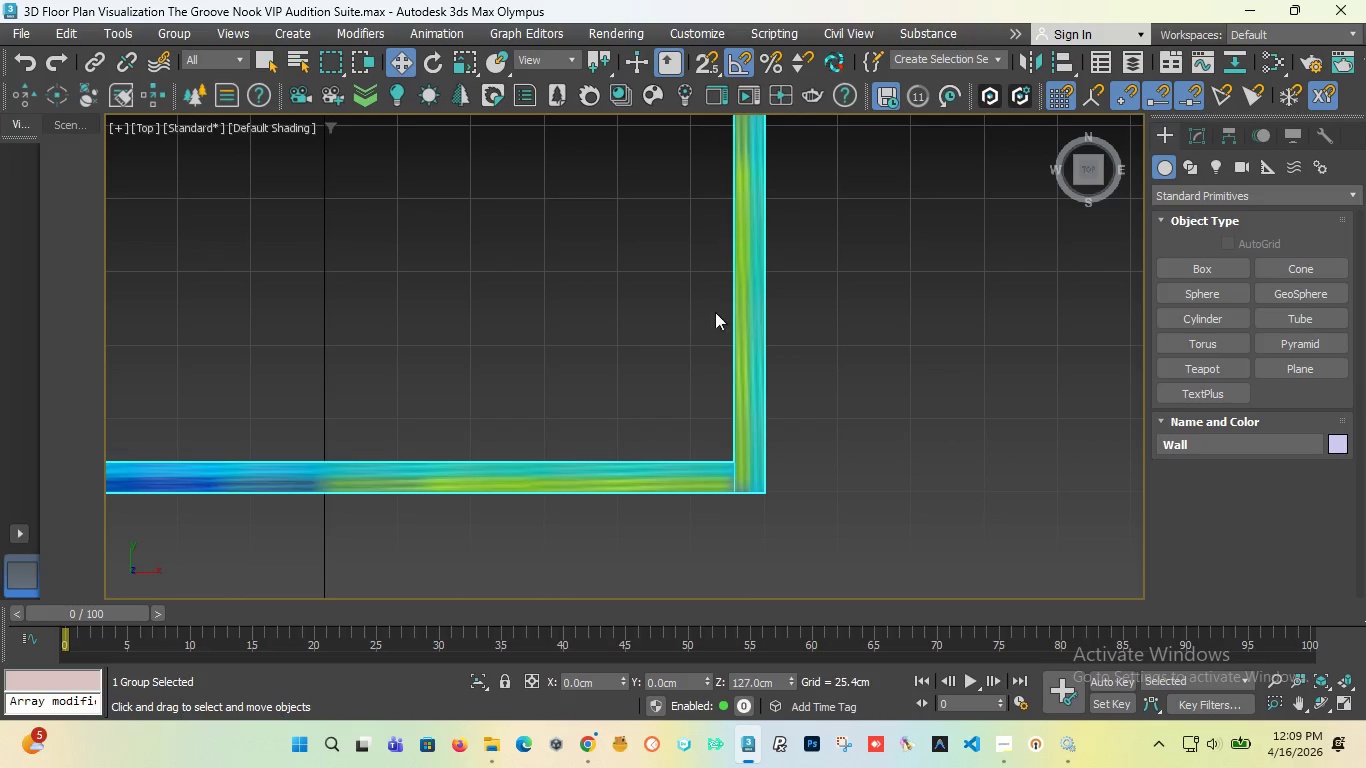 
scroll: coordinate [716, 332], scroll_direction: down, amount: 5.0
 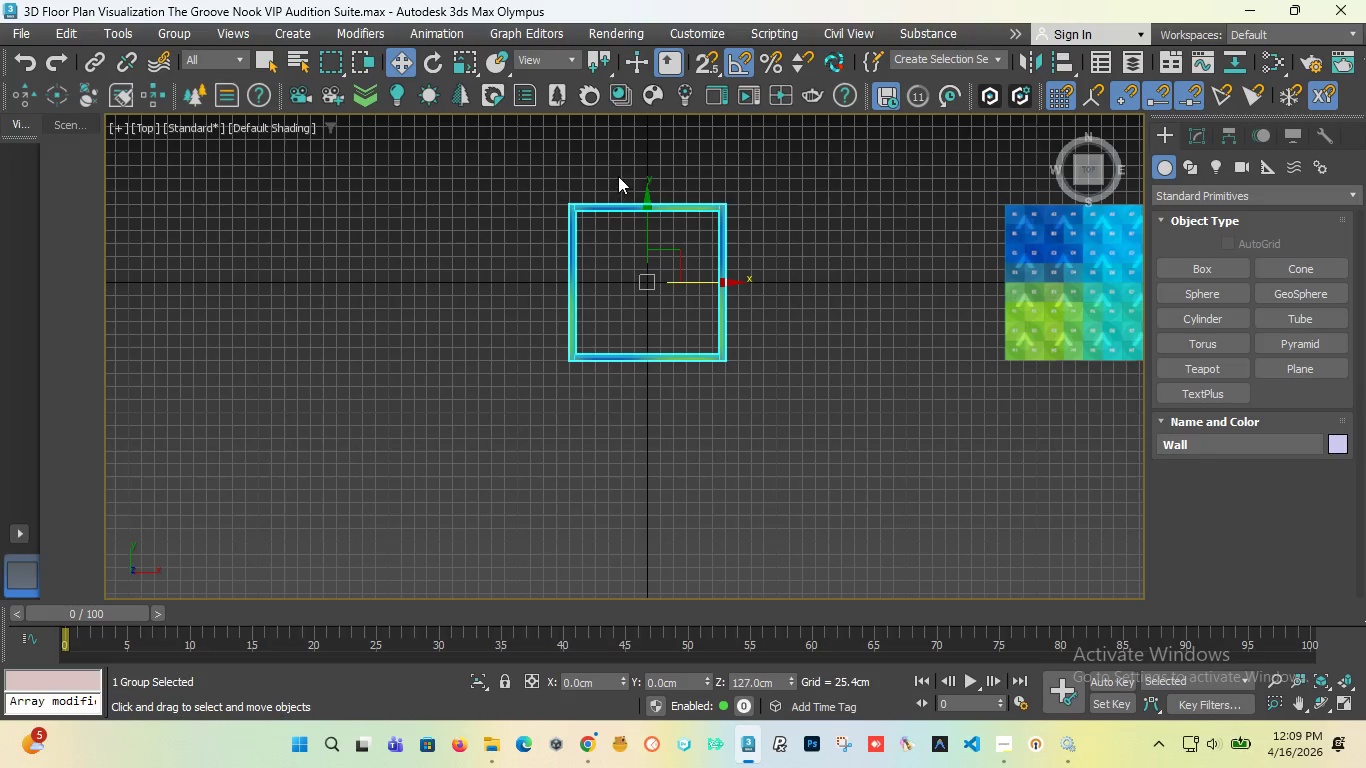 
scroll: coordinate [618, 176], scroll_direction: up, amount: 1.0
 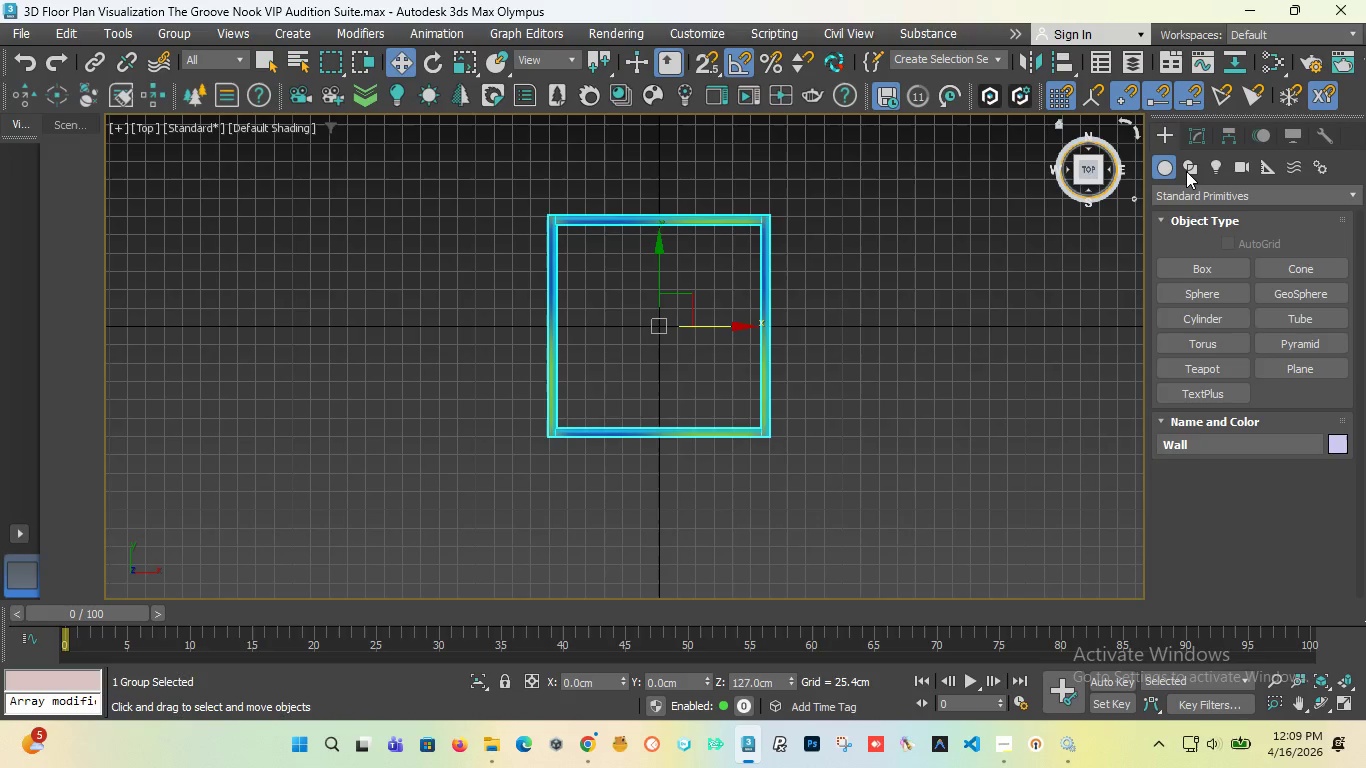 
wait(5.19)
 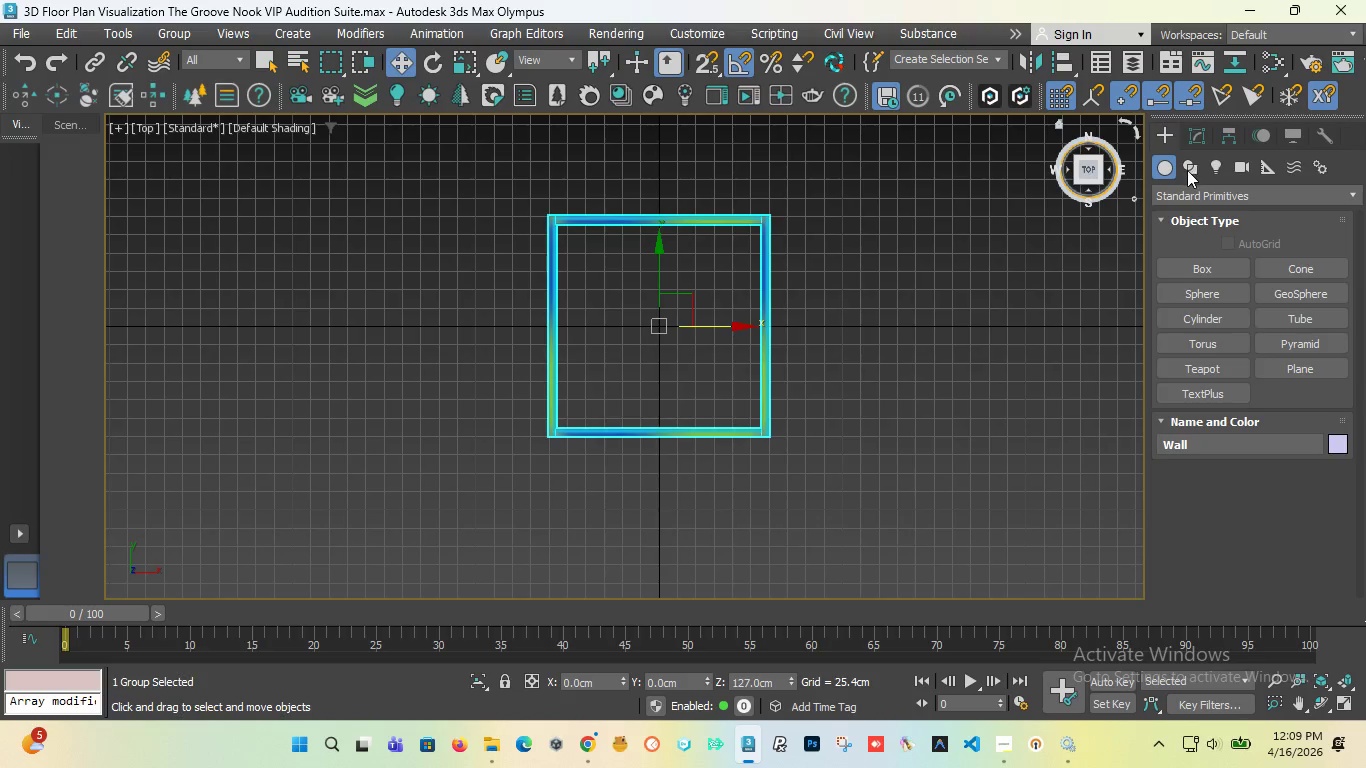 
scroll: coordinate [610, 359], scroll_direction: down, amount: 1.0
 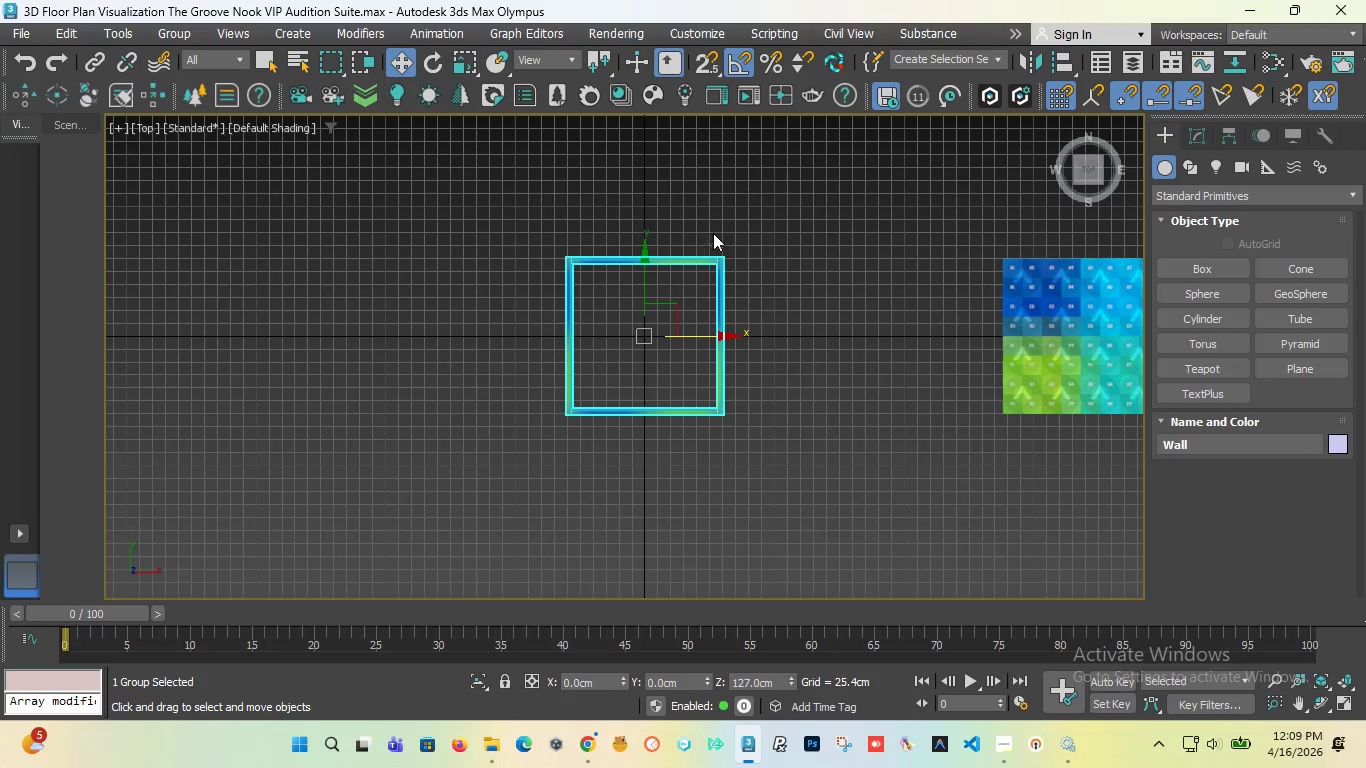 
scroll: coordinate [721, 231], scroll_direction: up, amount: 2.0
 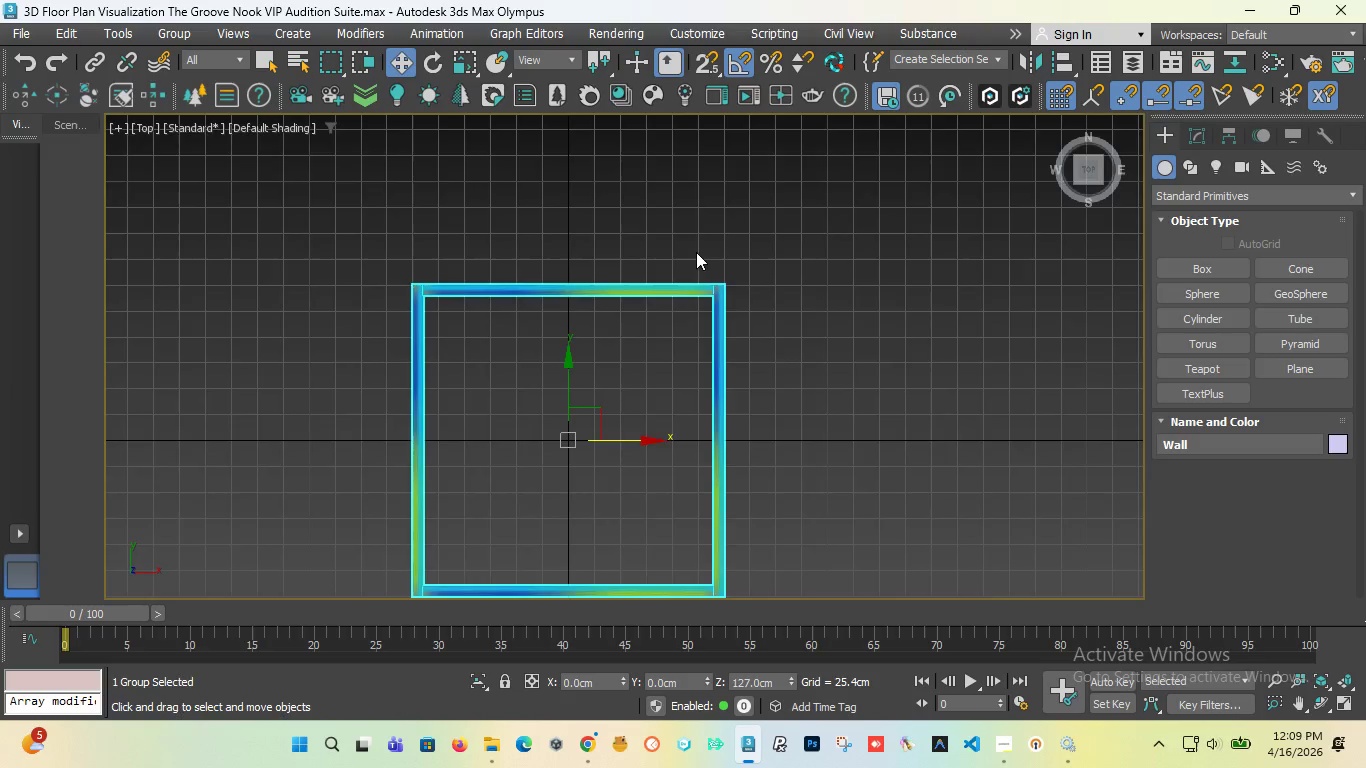 
scroll: coordinate [695, 254], scroll_direction: down, amount: 2.0
 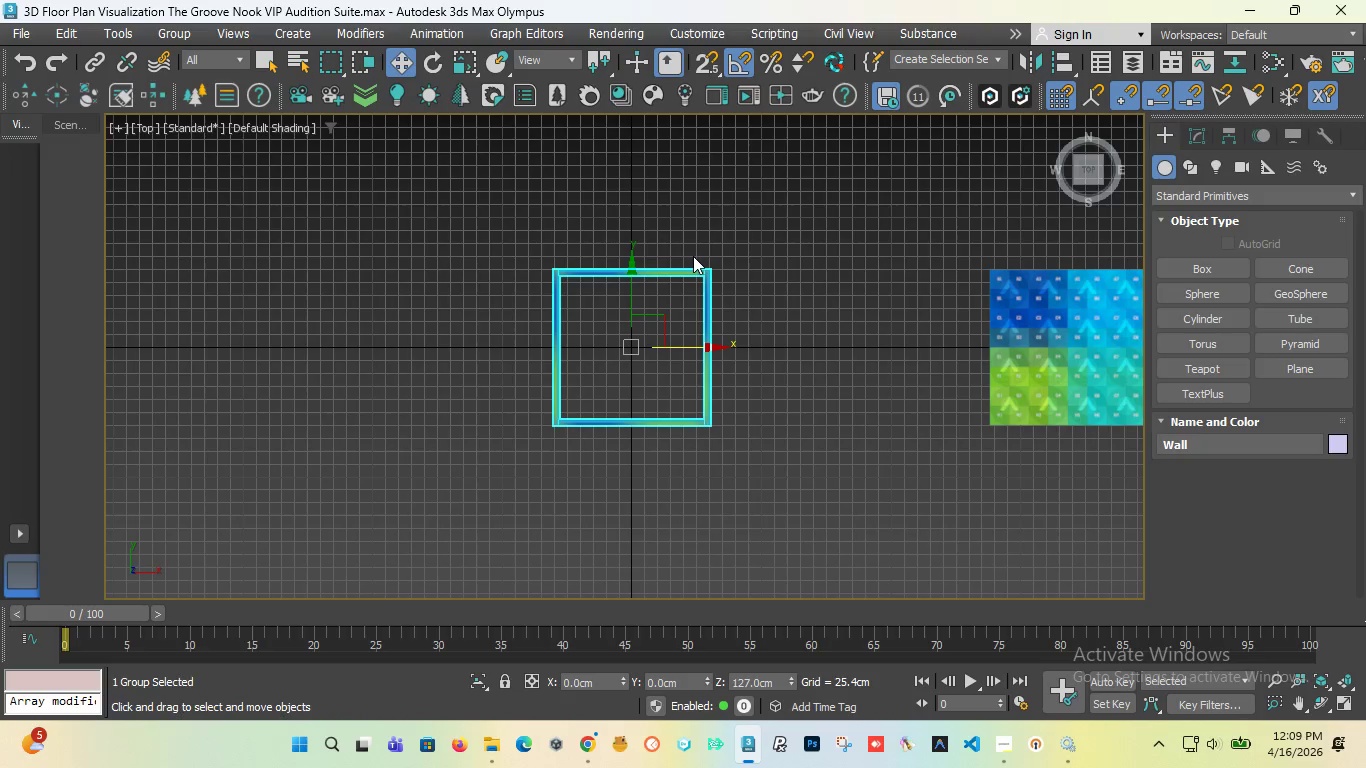 
wait(11.32)
 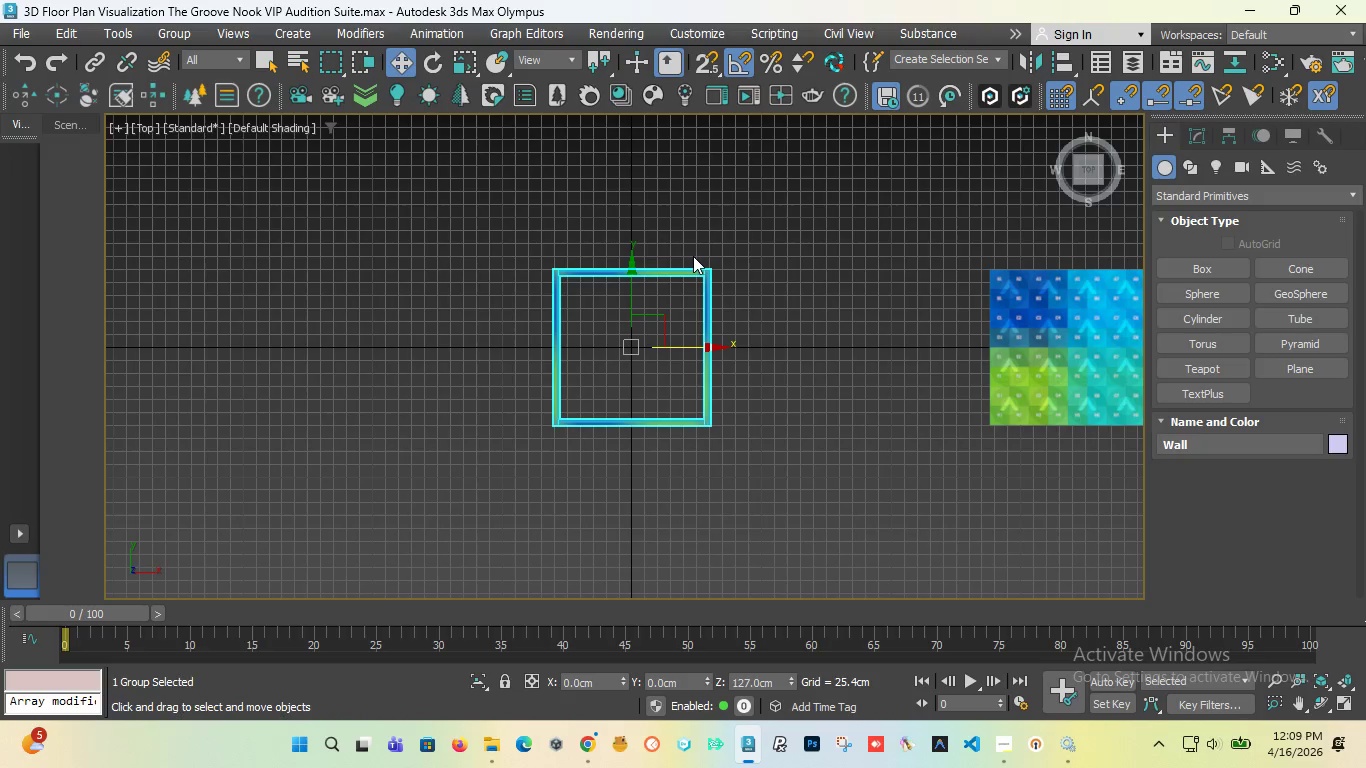 
left_click([969, 627])